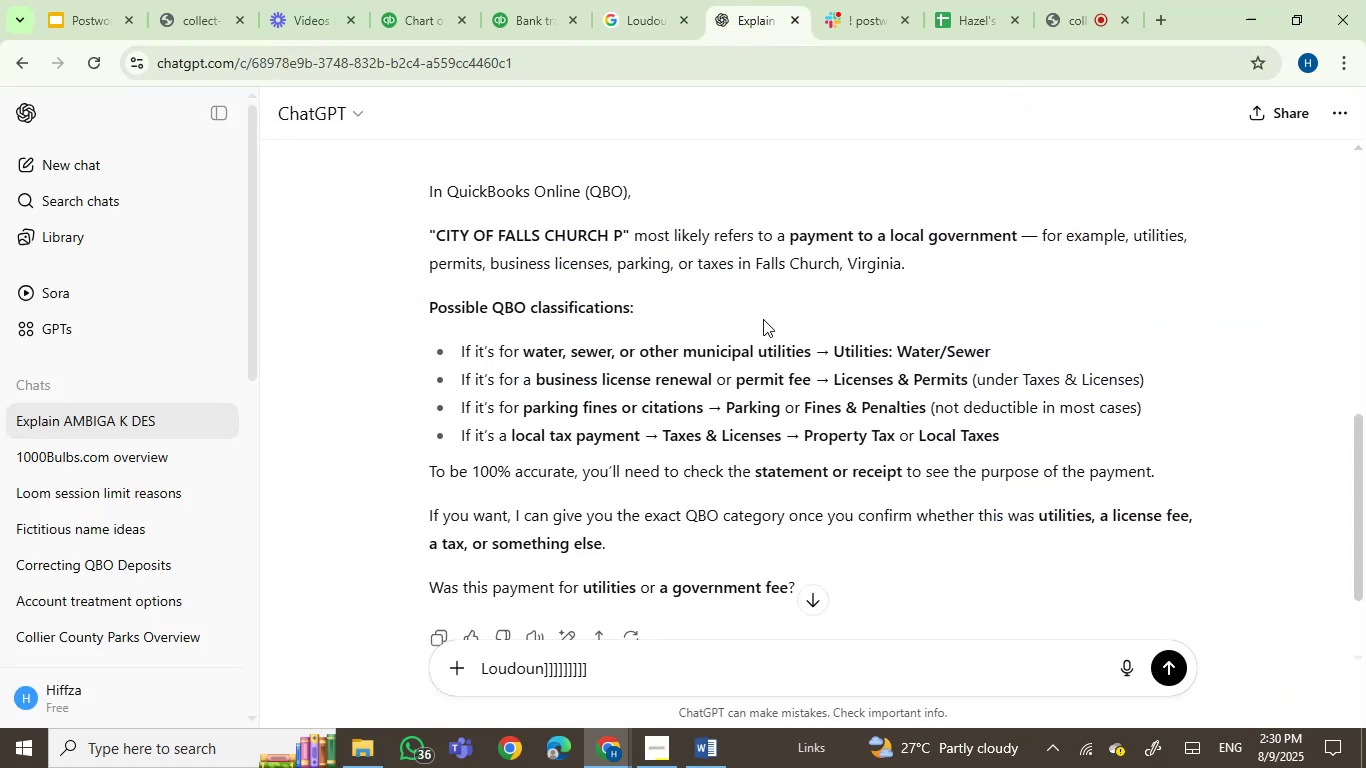 
key(Backspace)
 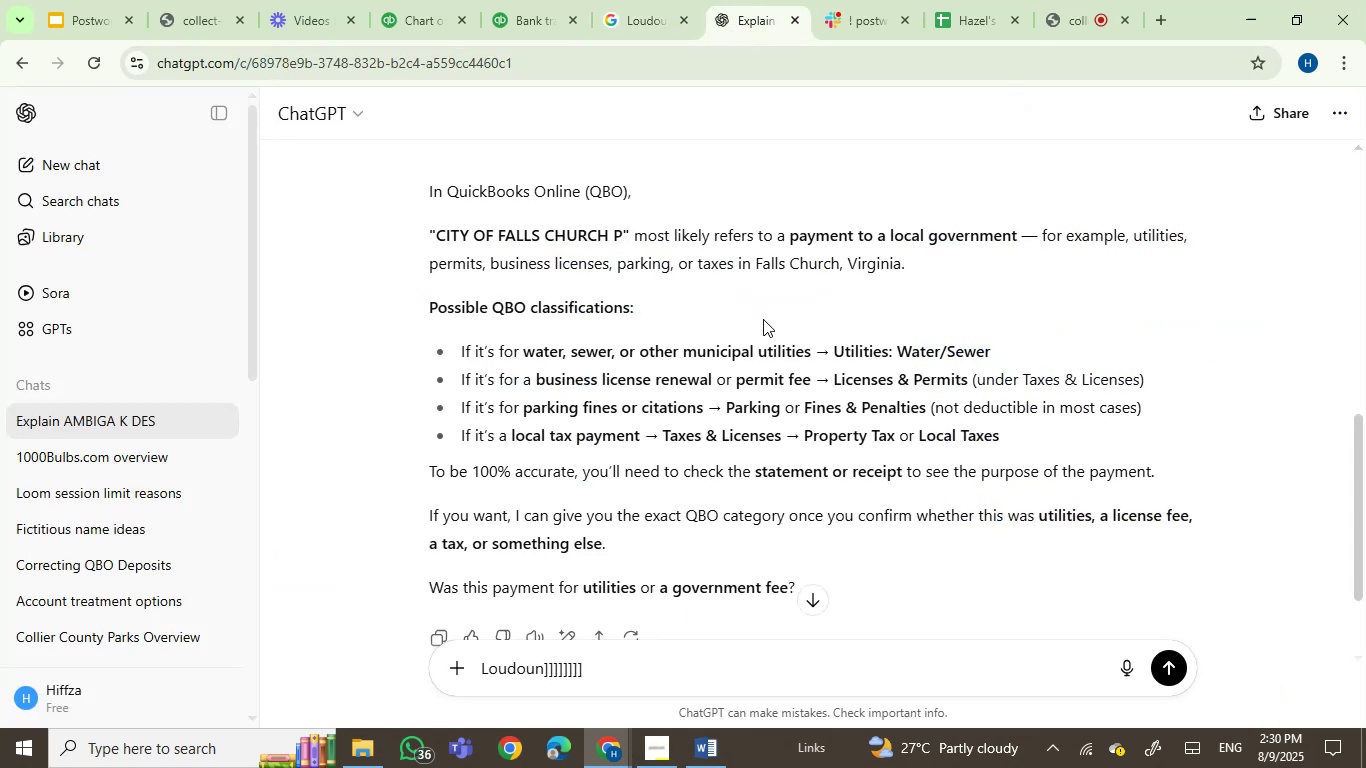 
key(Backspace)
 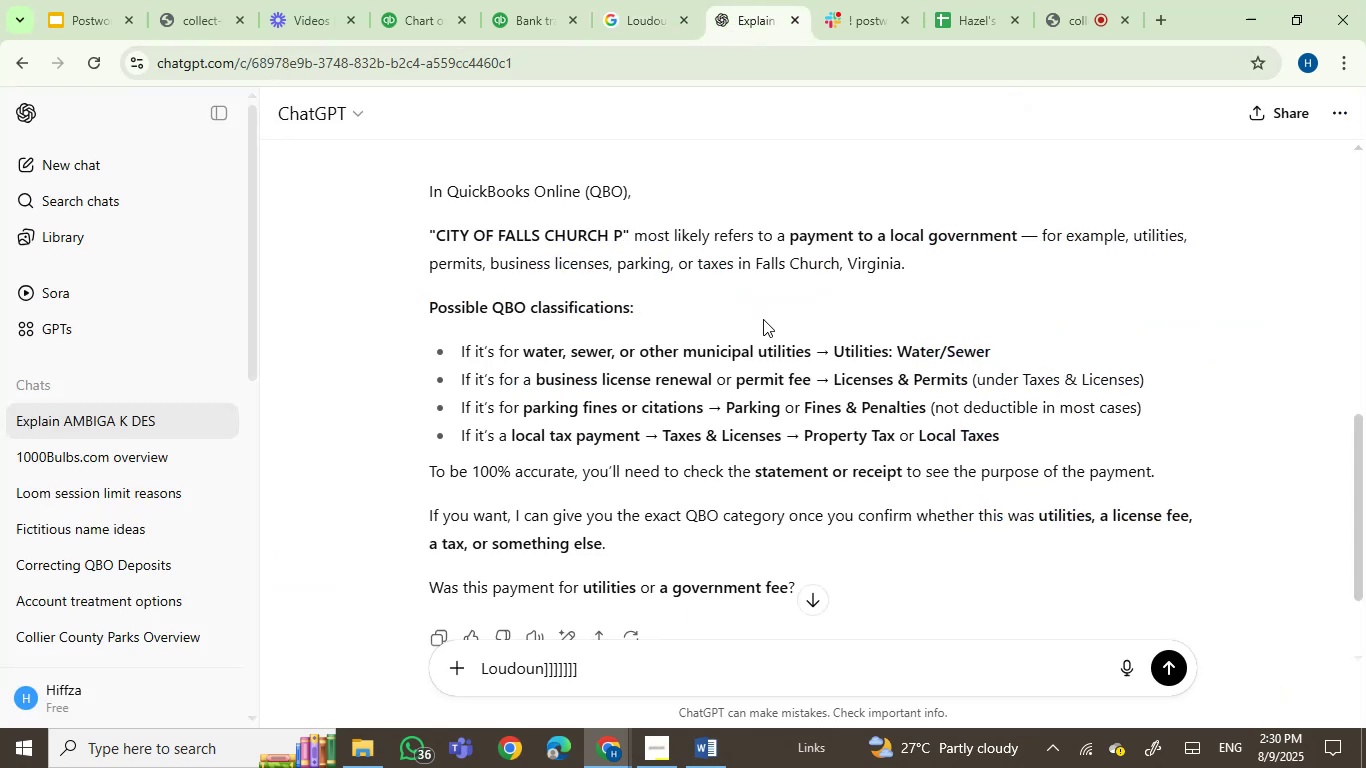 
key(Backspace)
 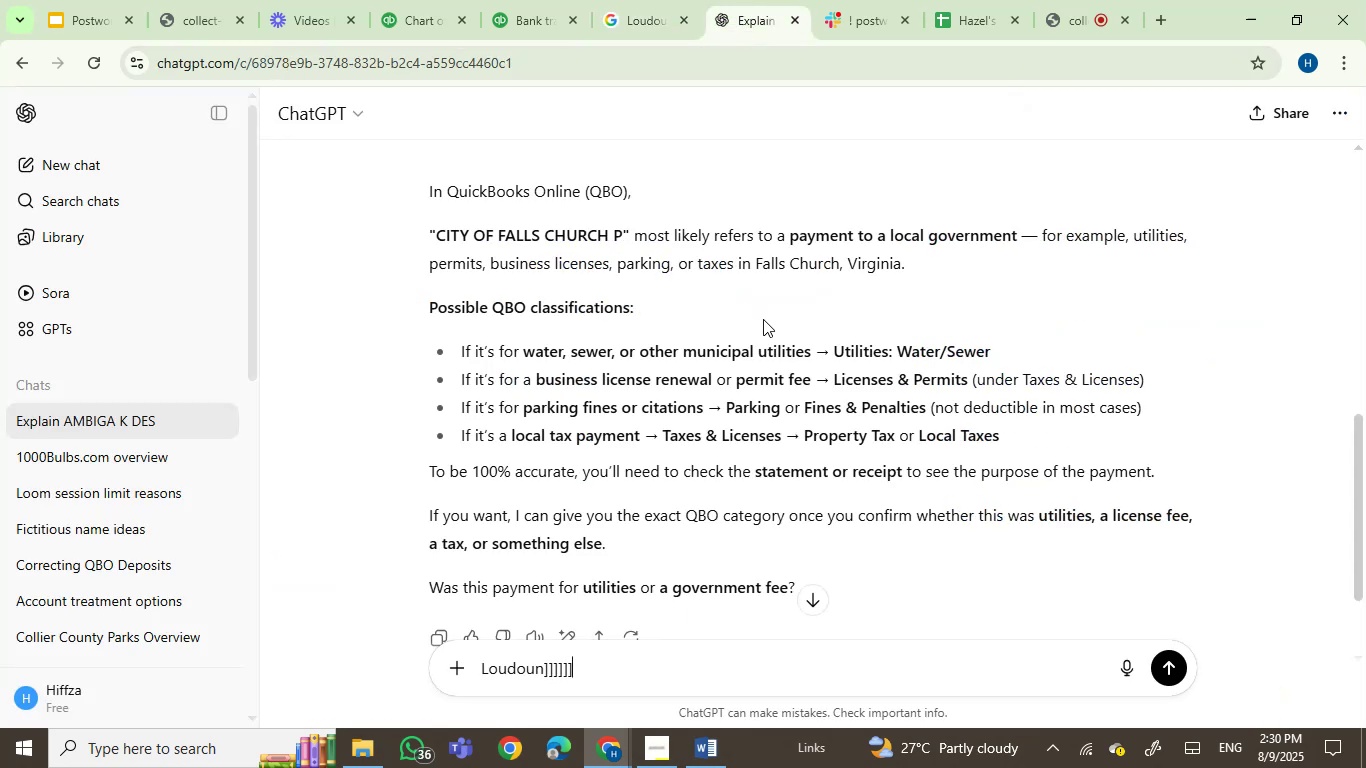 
key(Backspace)
 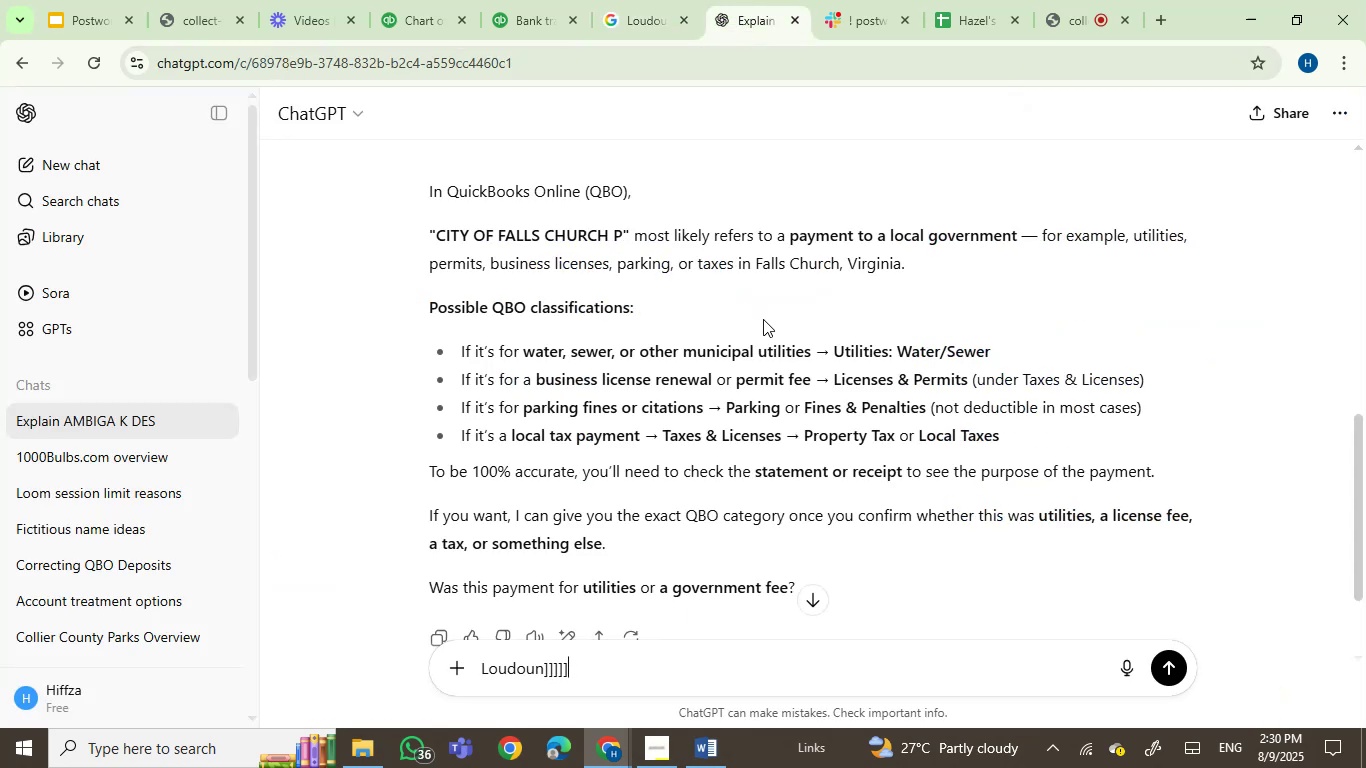 
key(Backspace)
 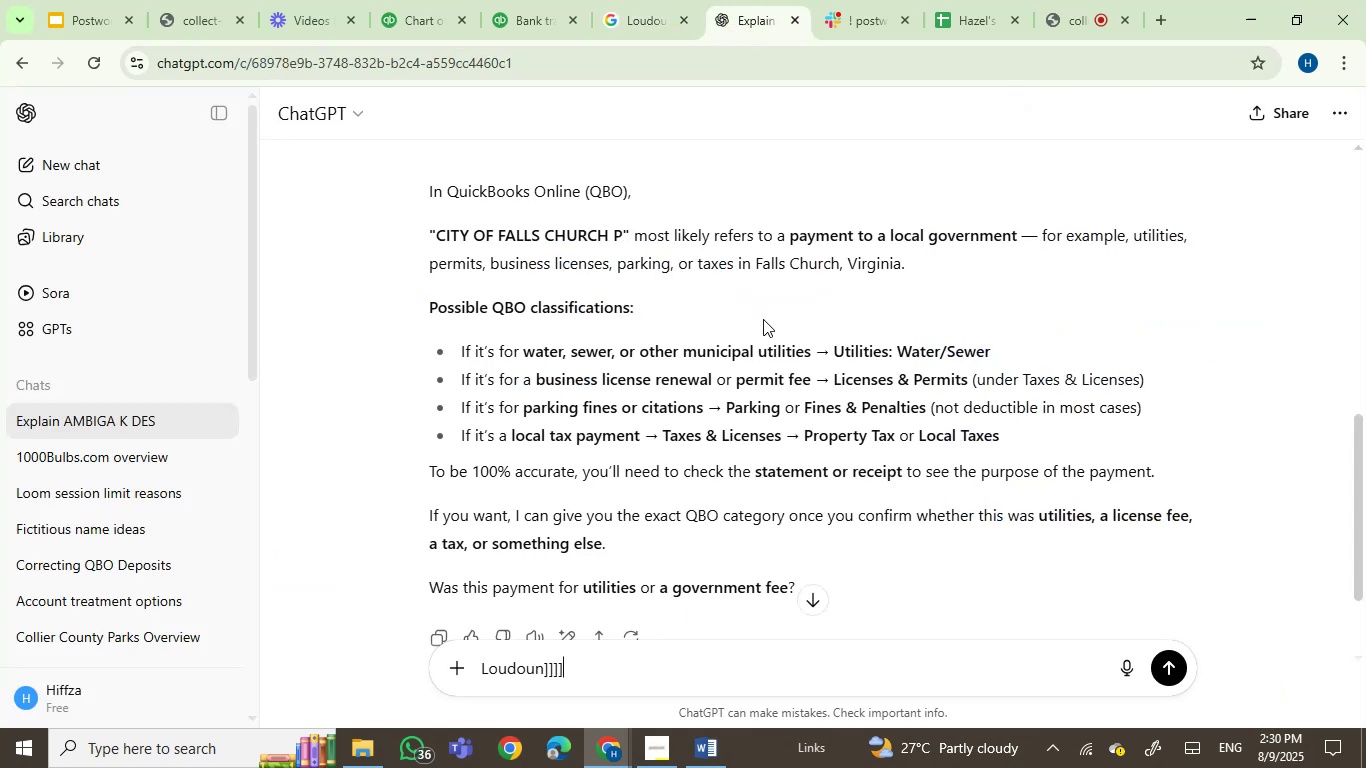 
key(Backspace)
 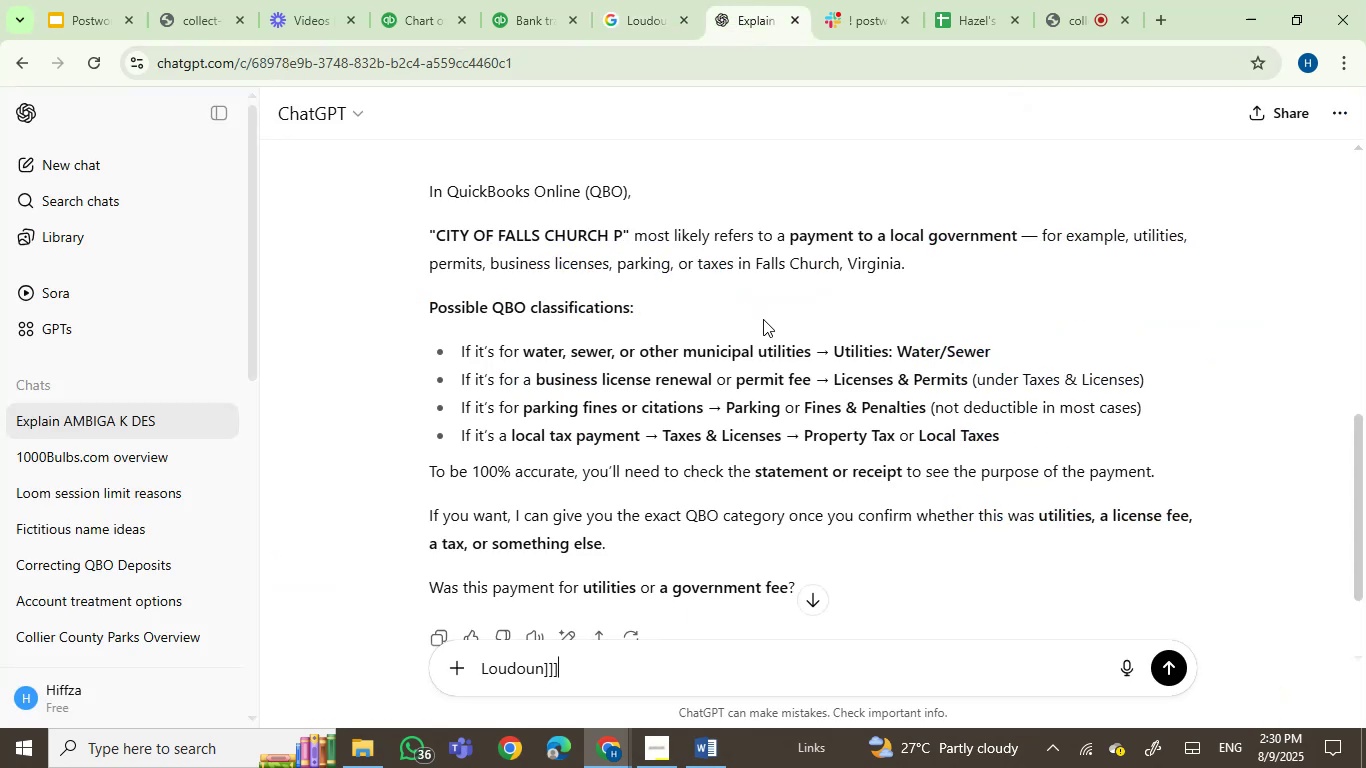 
key(Backspace)
 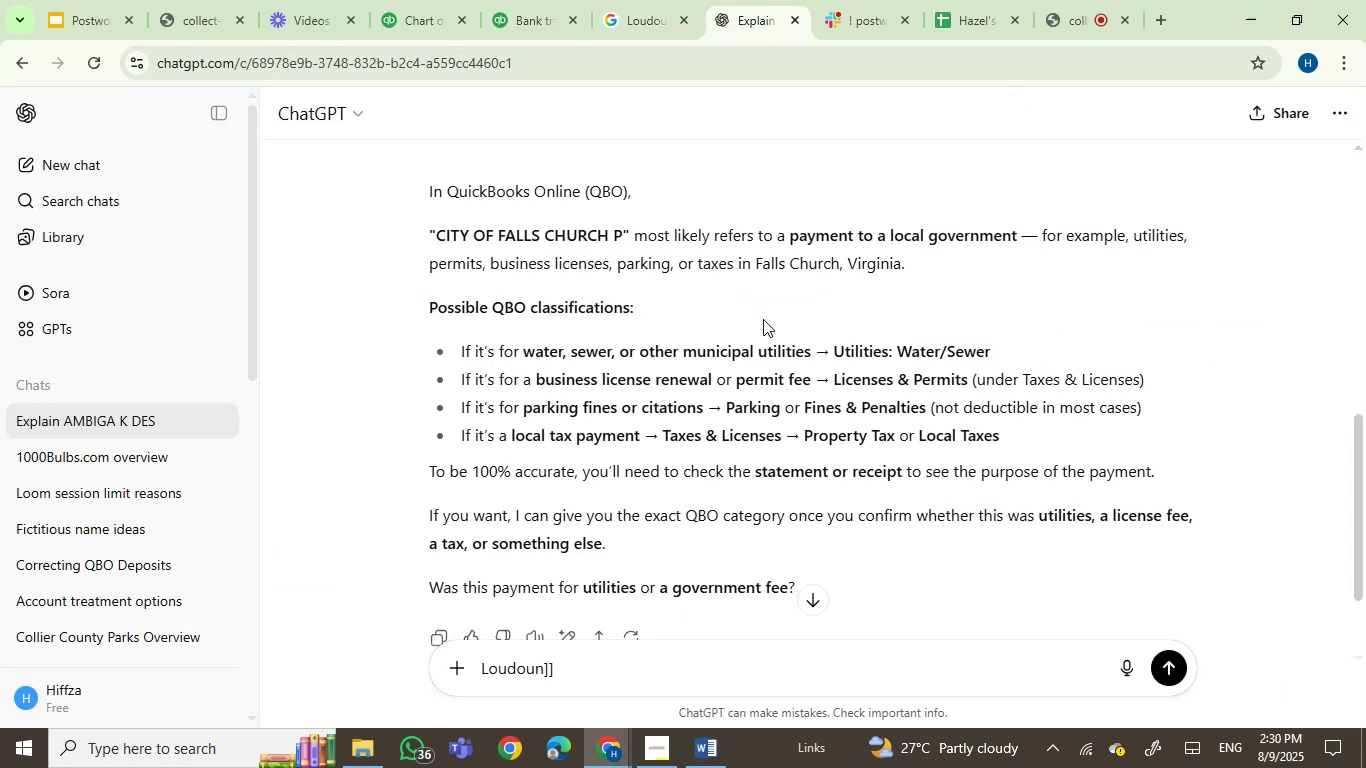 
key(Backspace)
 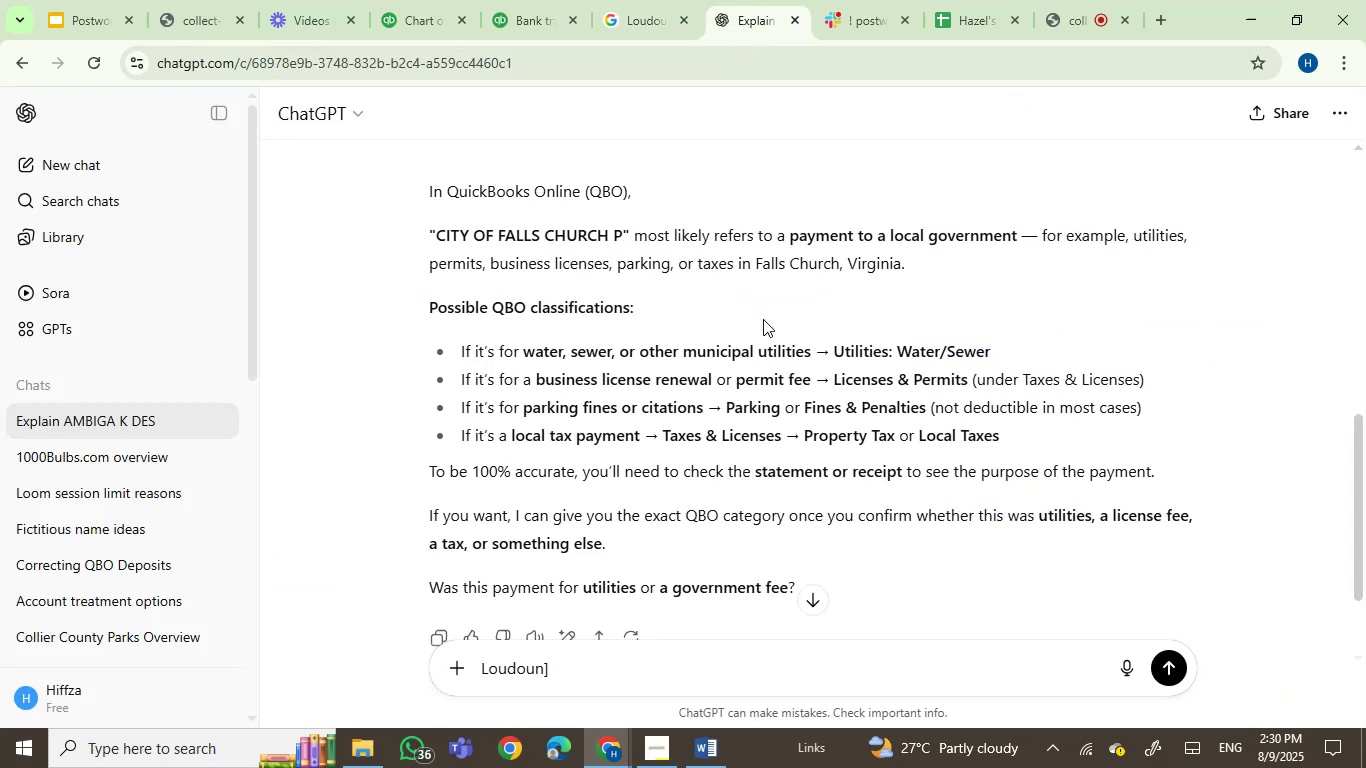 
key(Backspace)
 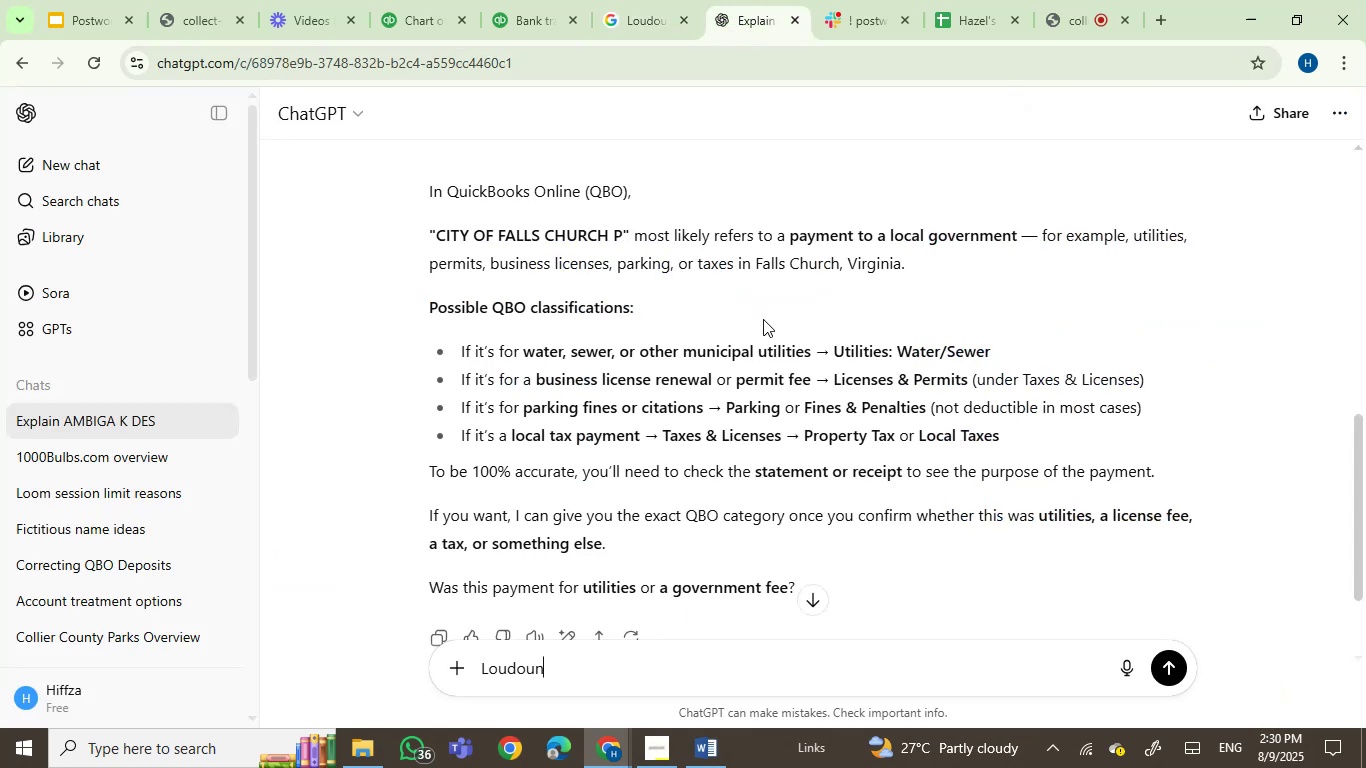 
key(Enter)
 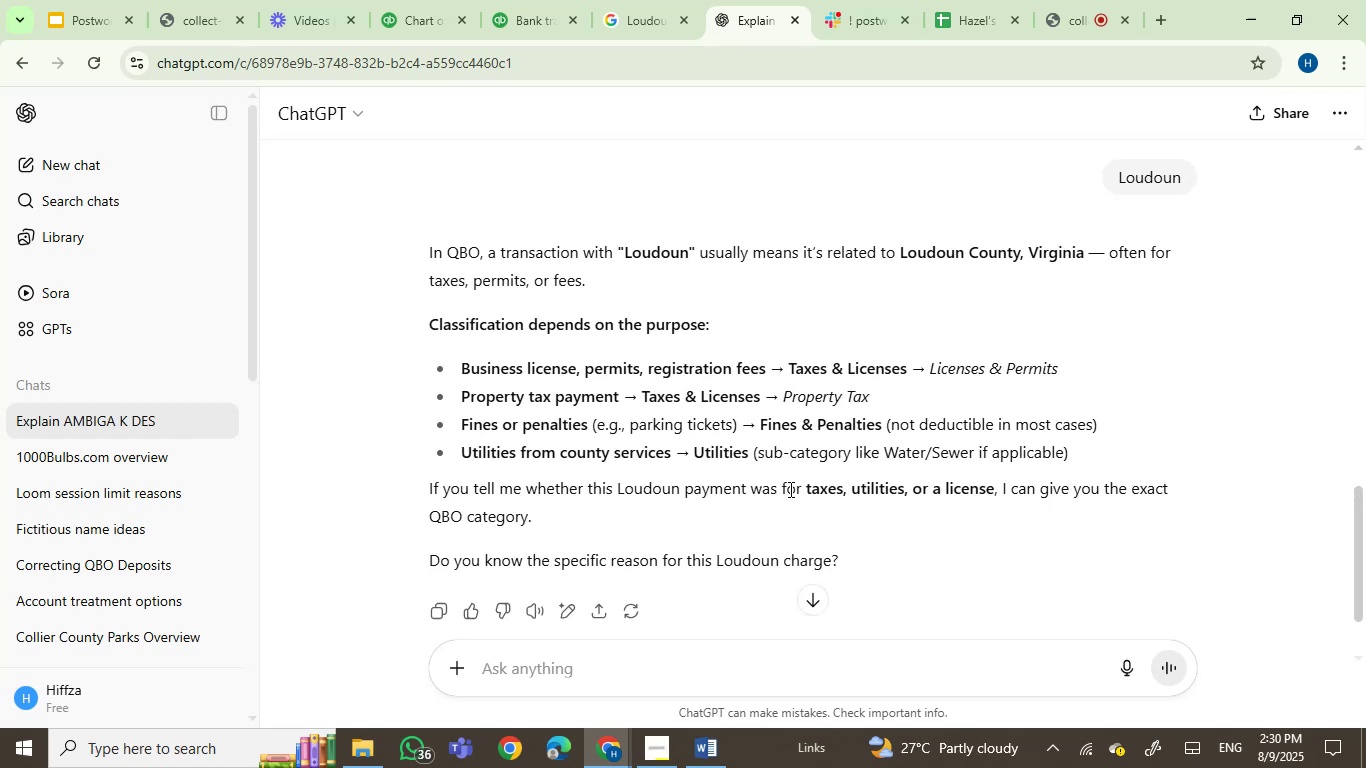 
wait(13.66)
 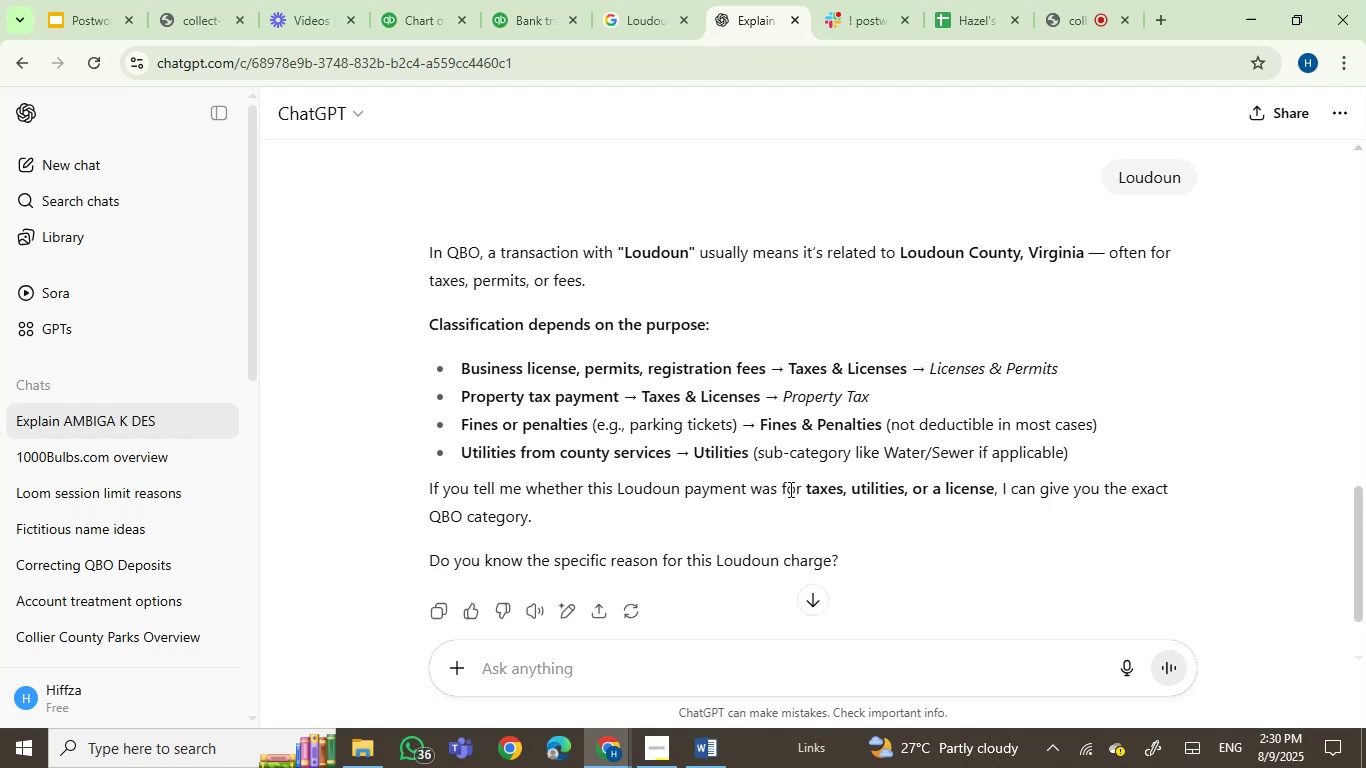 
left_click([522, 0])
 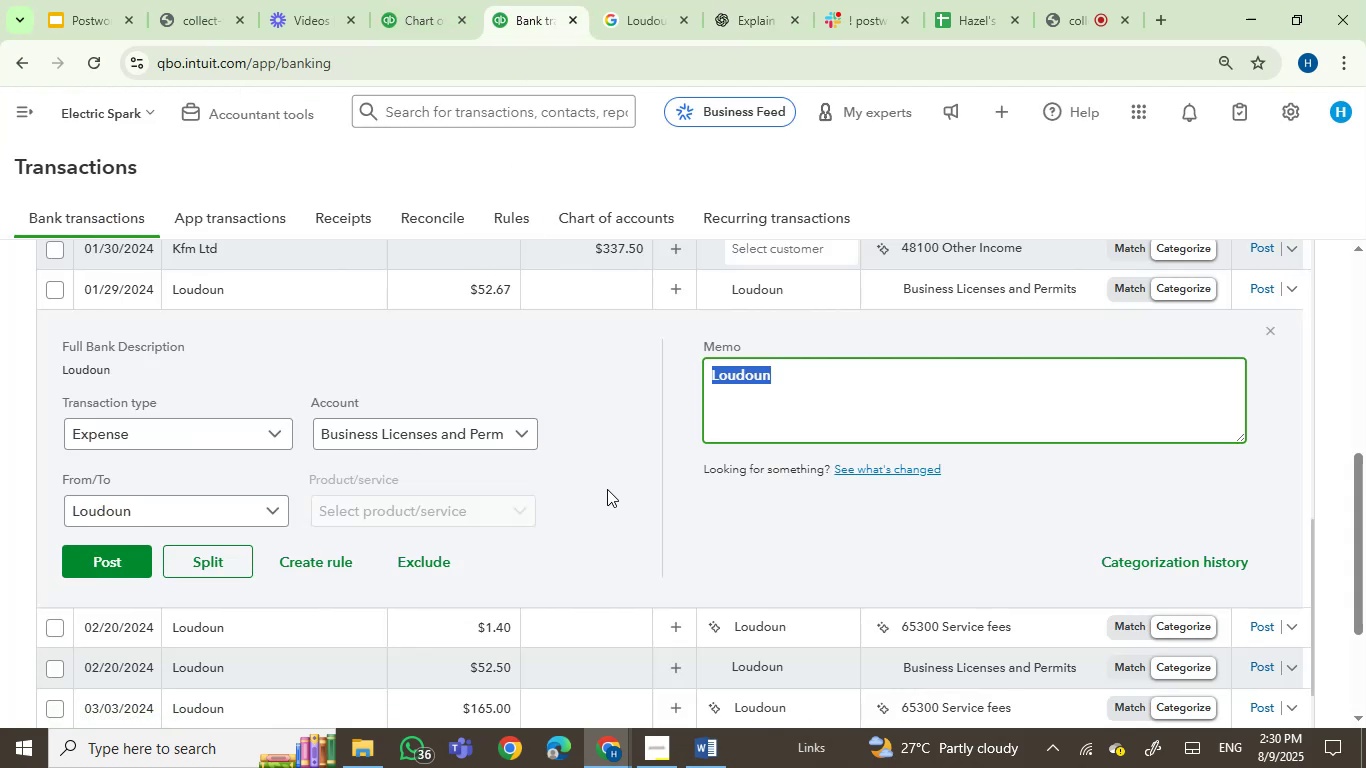 
left_click([607, 489])
 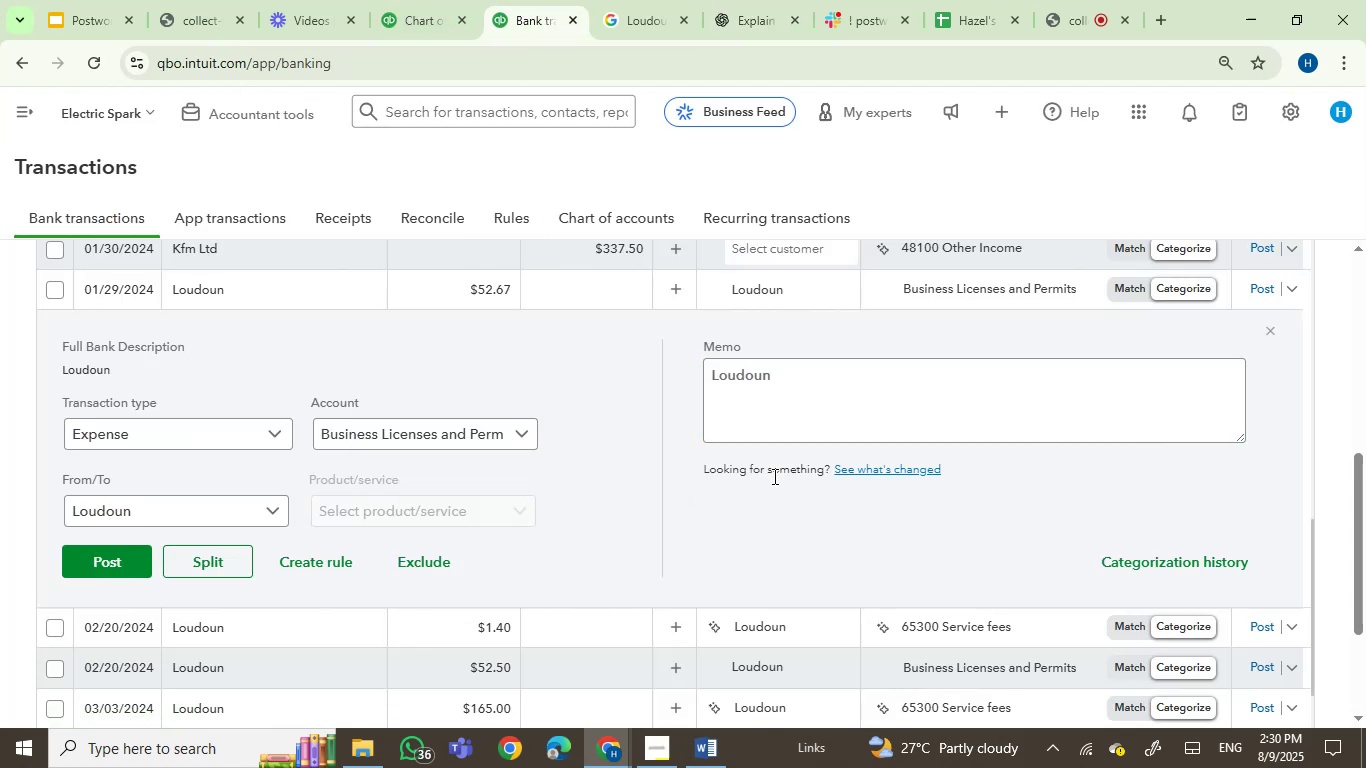 
wait(5.45)
 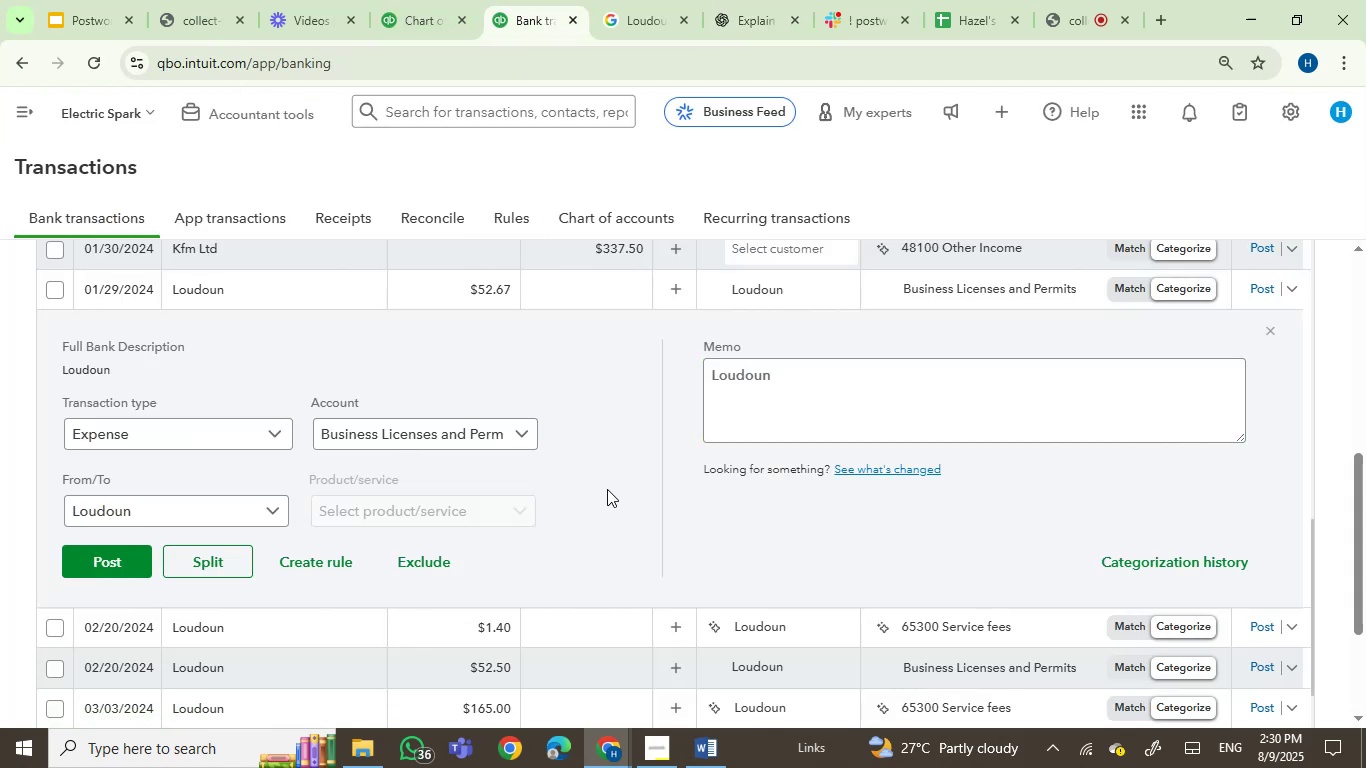 
left_click([463, 295])
 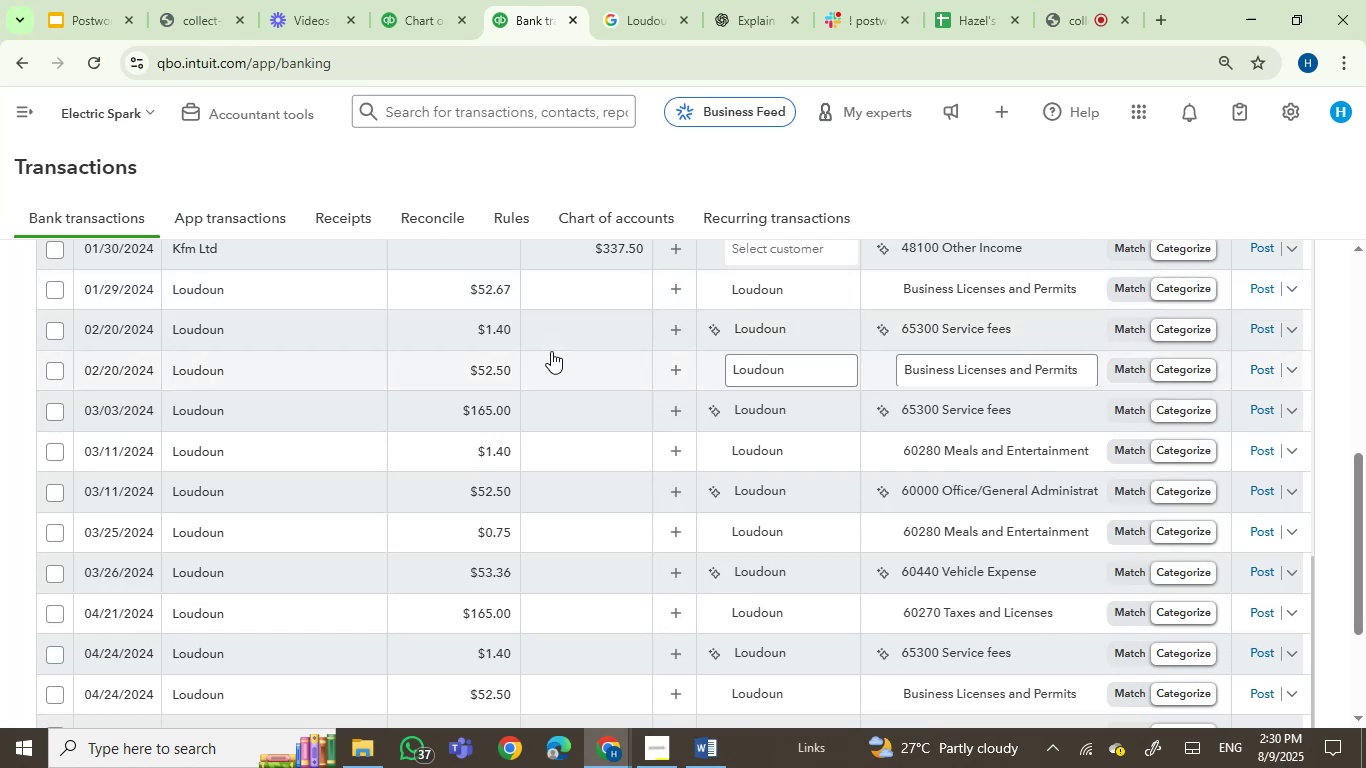 
wait(6.12)
 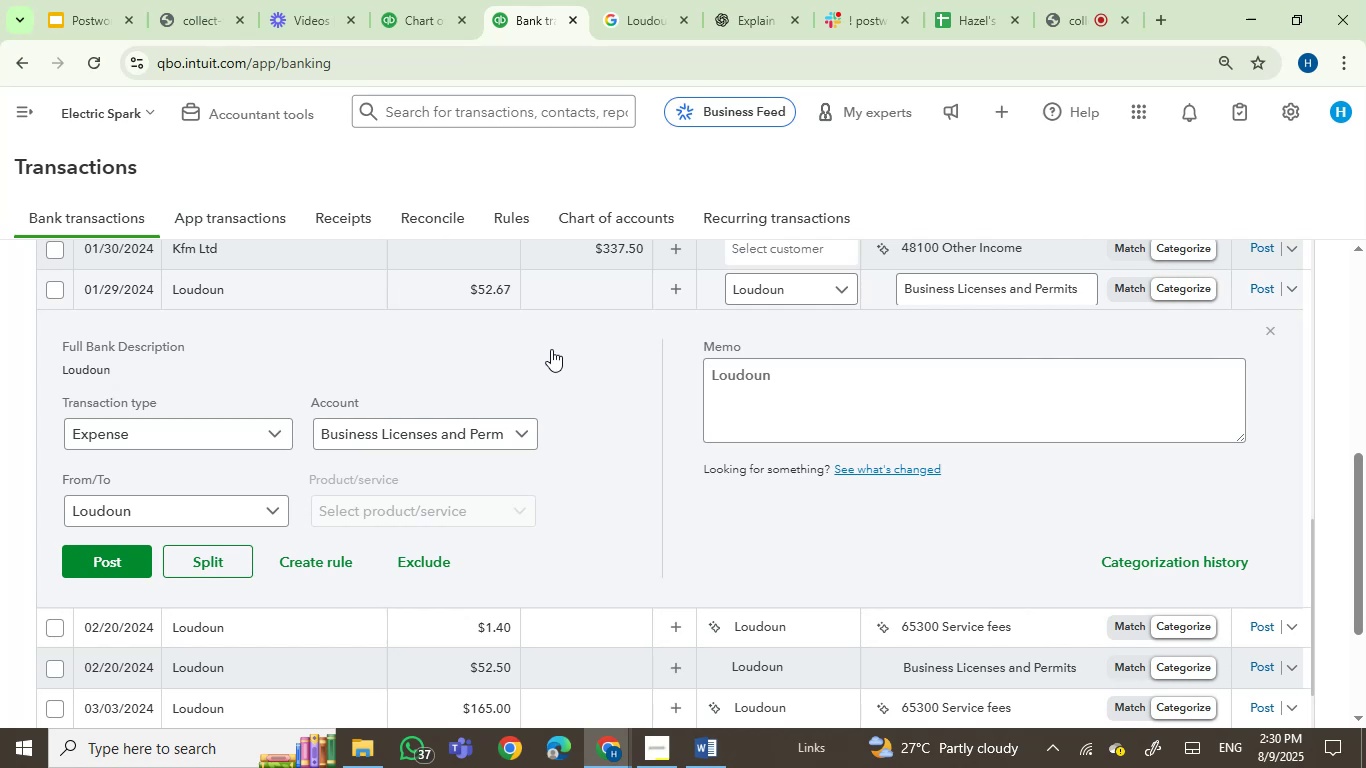 
scroll: coordinate [610, 534], scroll_direction: down, amount: 9.0
 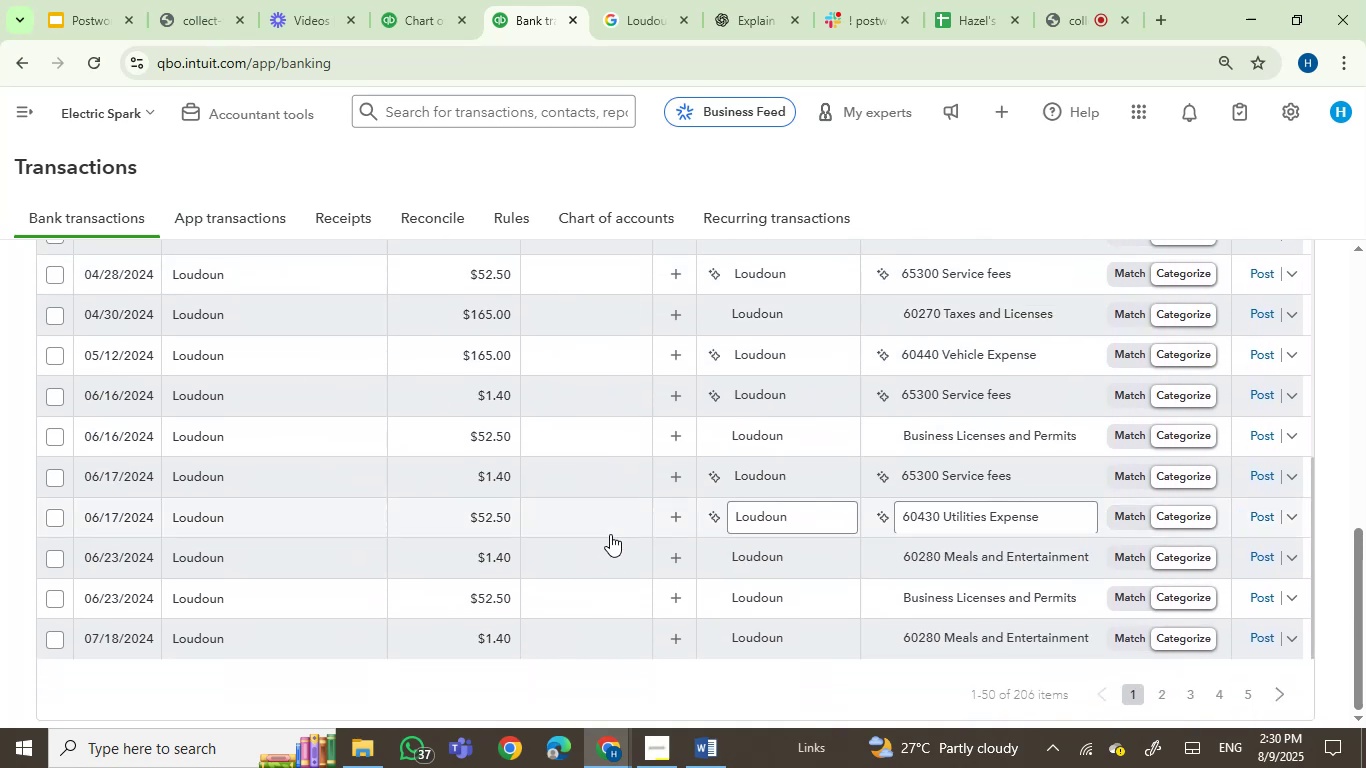 
scroll: coordinate [610, 534], scroll_direction: up, amount: 7.0
 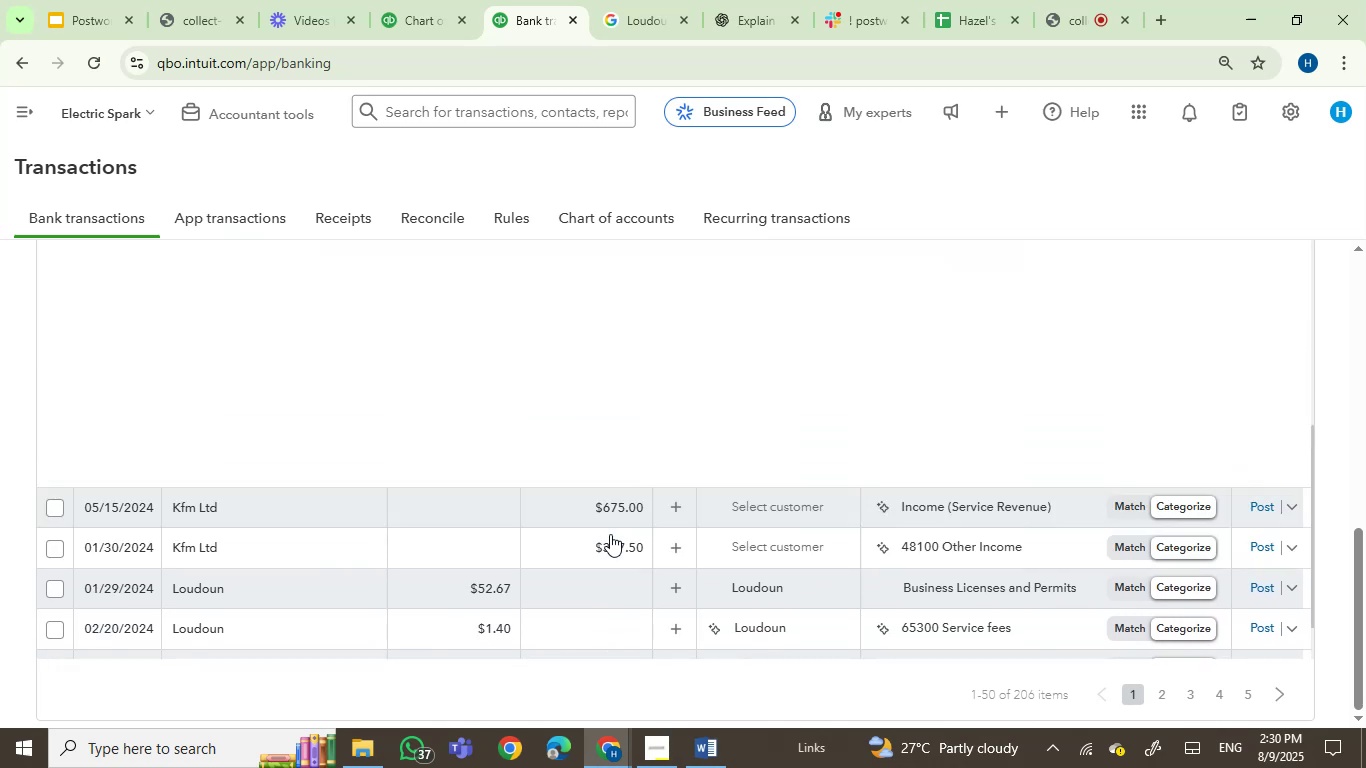 
scroll: coordinate [610, 534], scroll_direction: down, amount: 2.0
 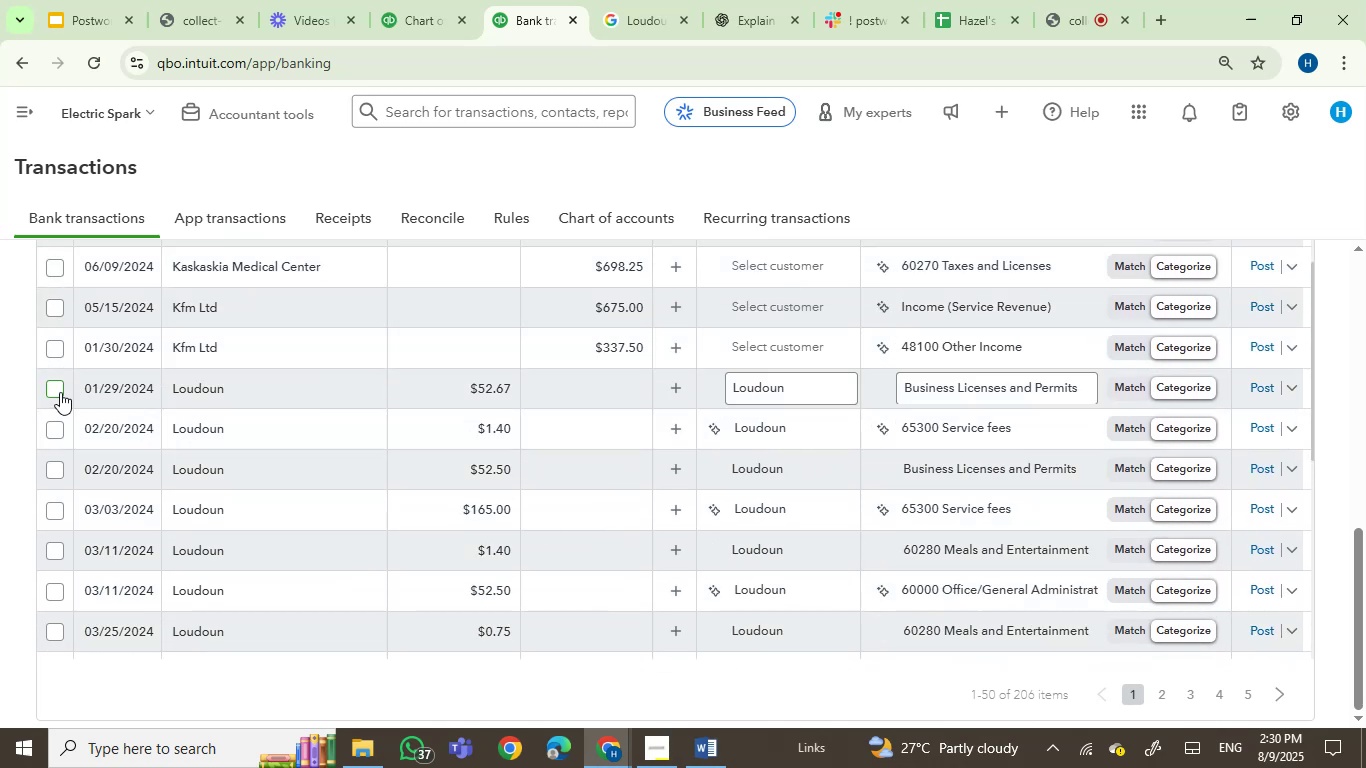 
left_click([60, 392])
 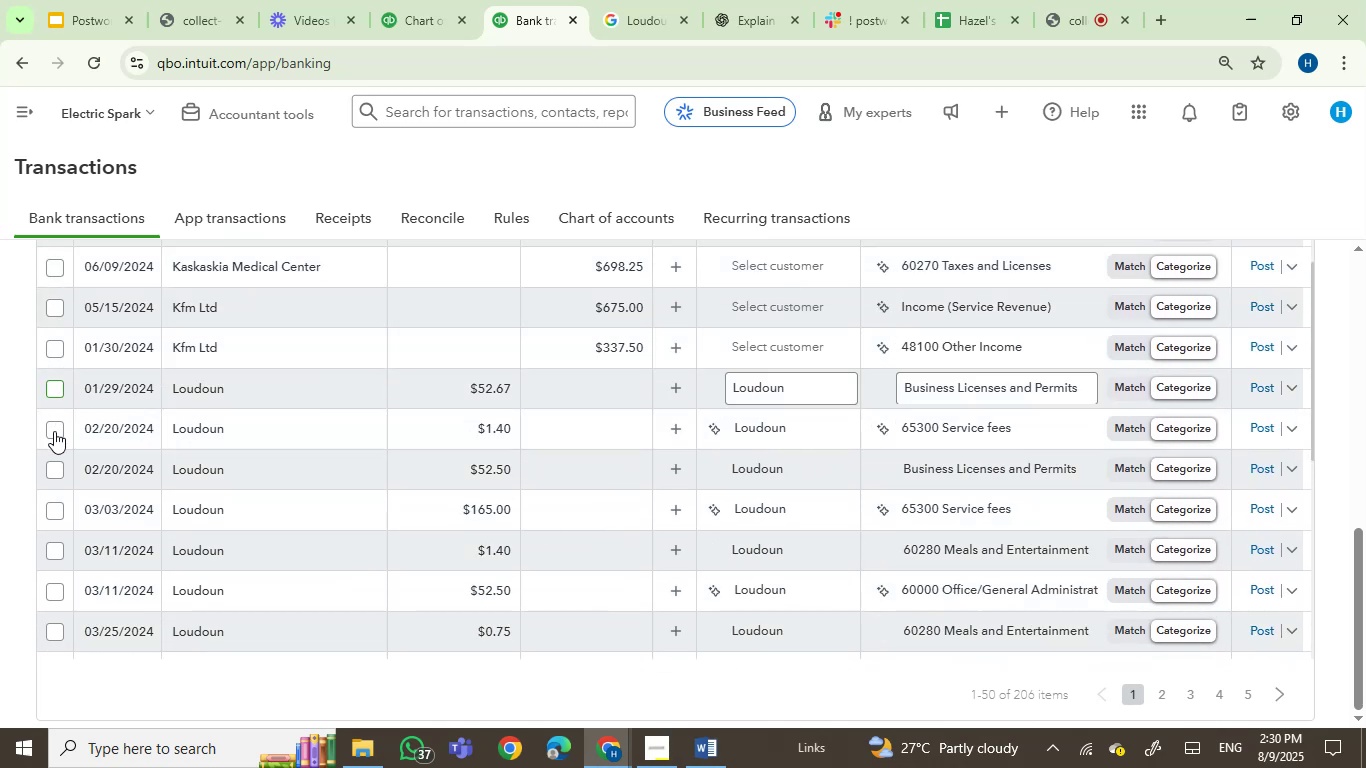 
left_click([54, 431])
 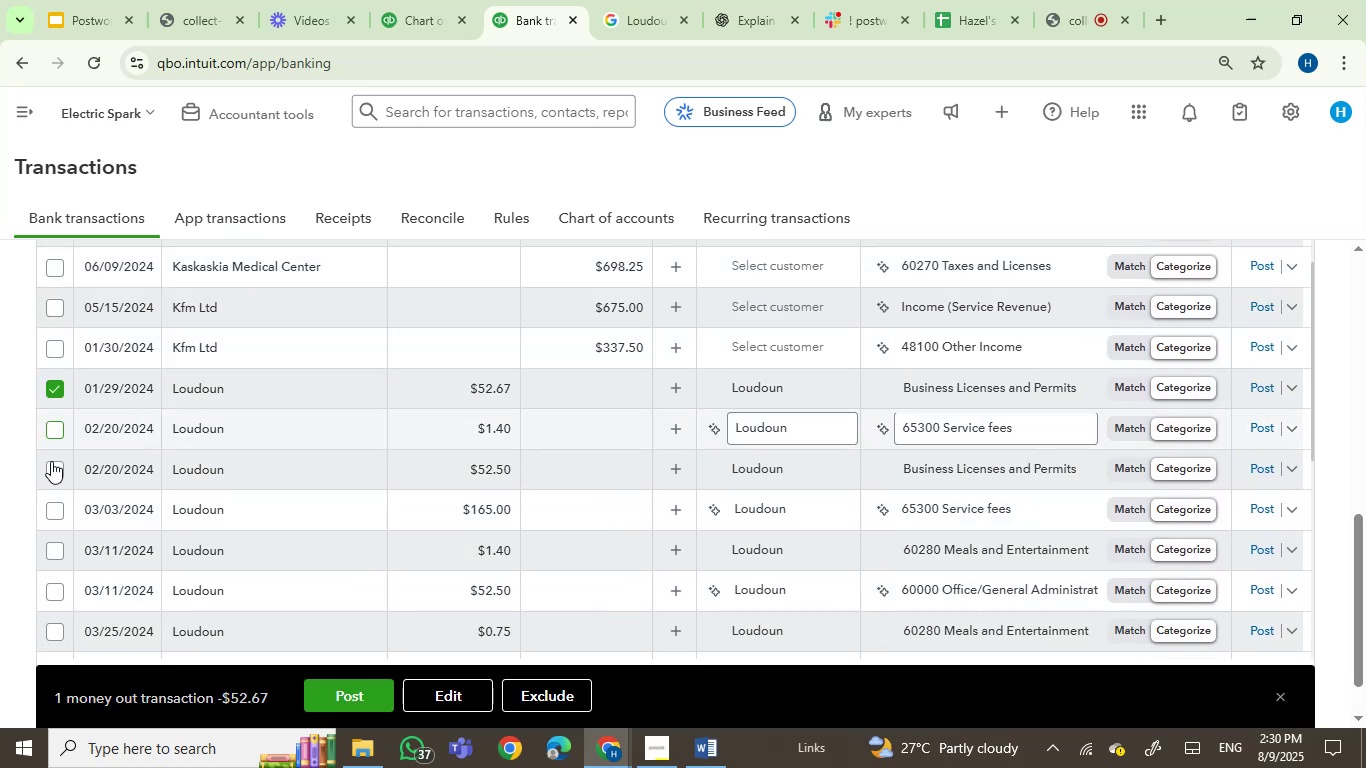 
double_click([51, 461])
 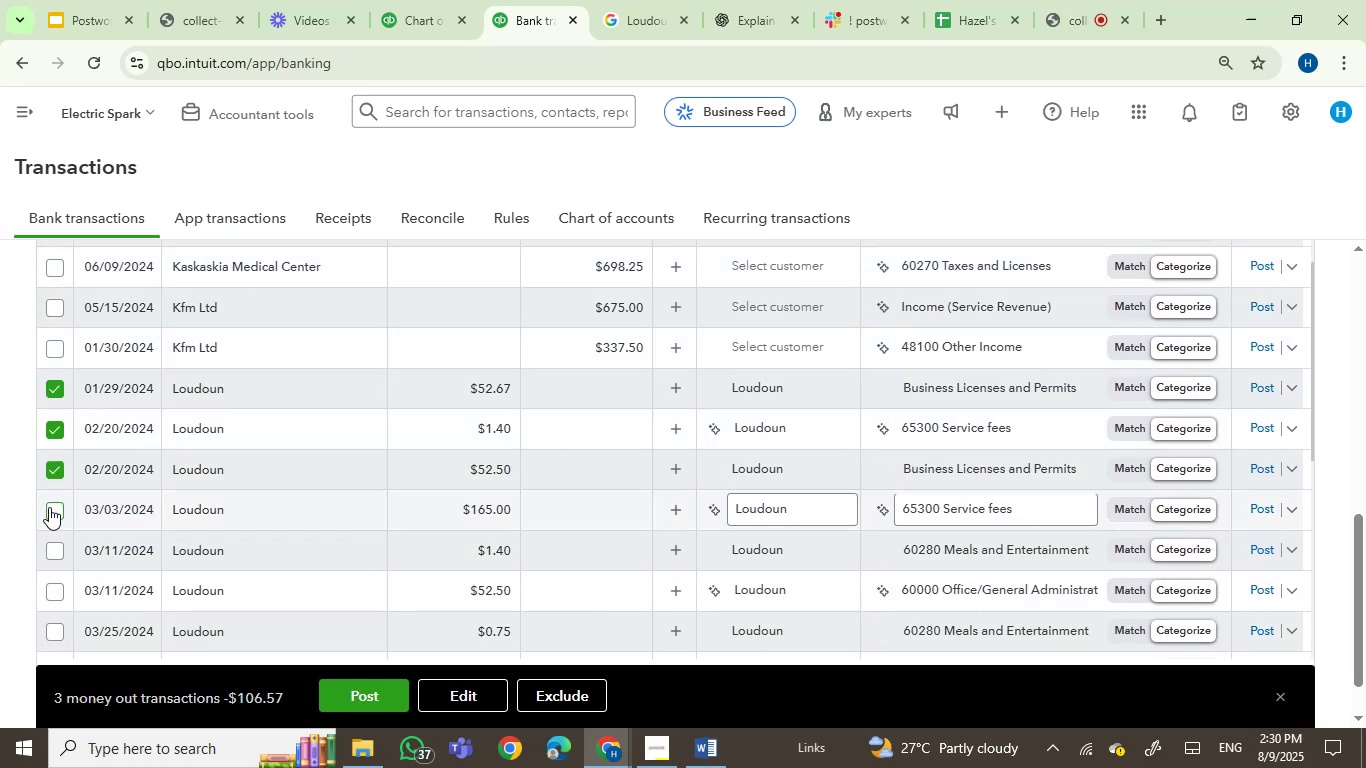 
left_click([49, 507])
 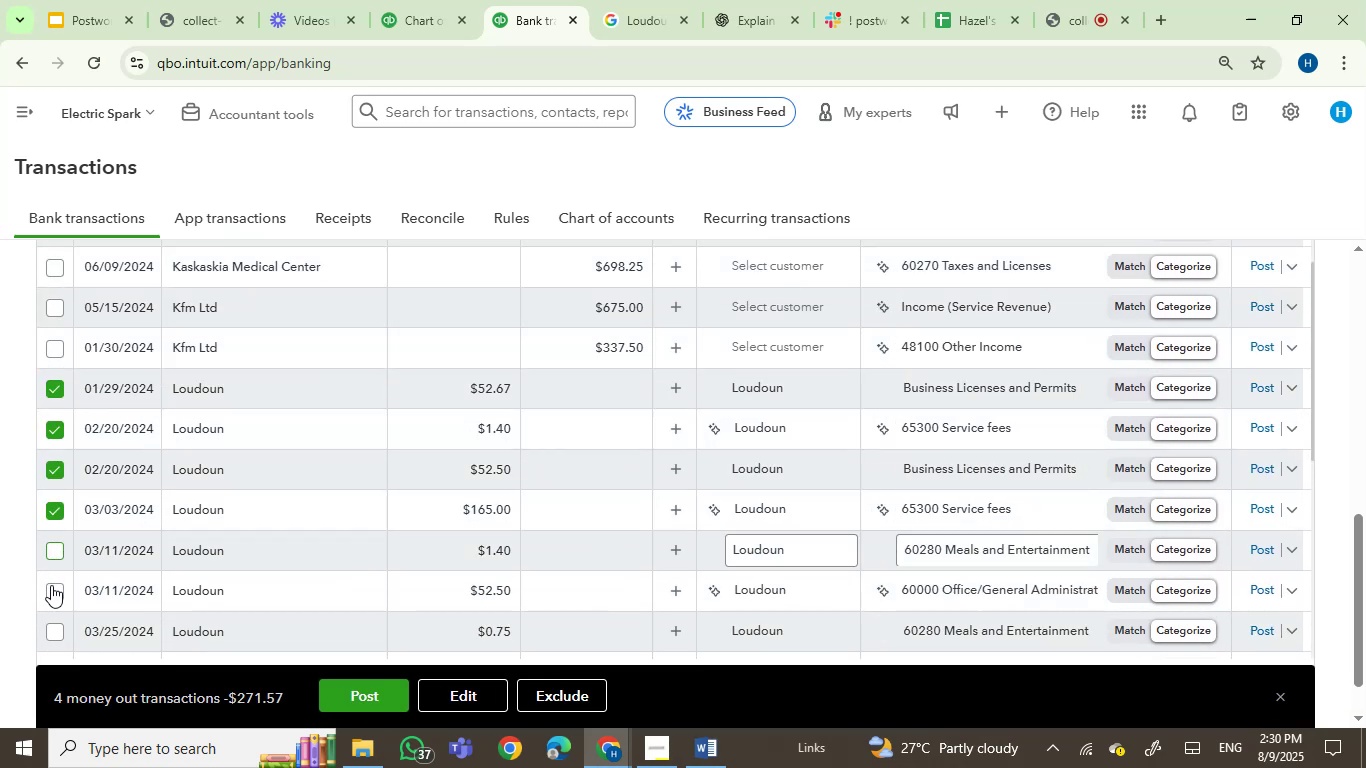 
left_click([51, 589])
 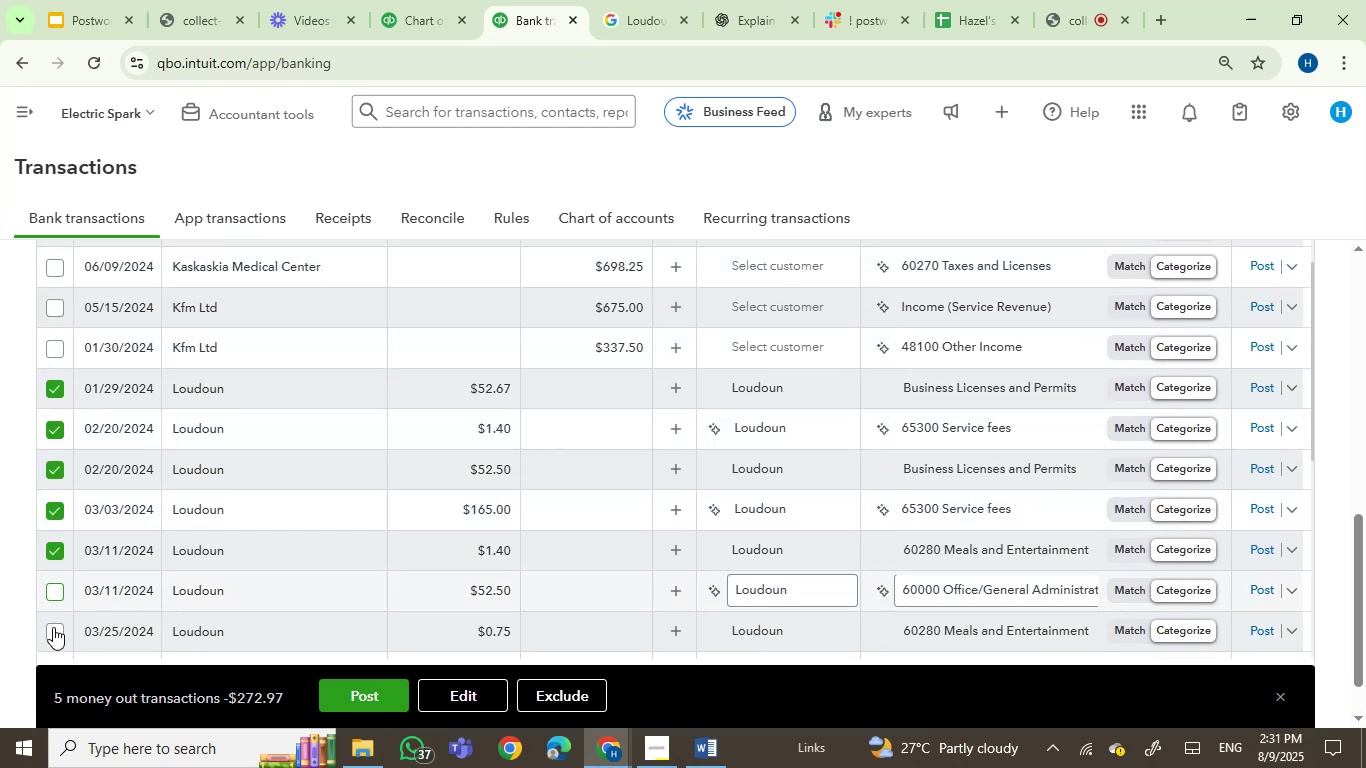 
left_click([53, 627])
 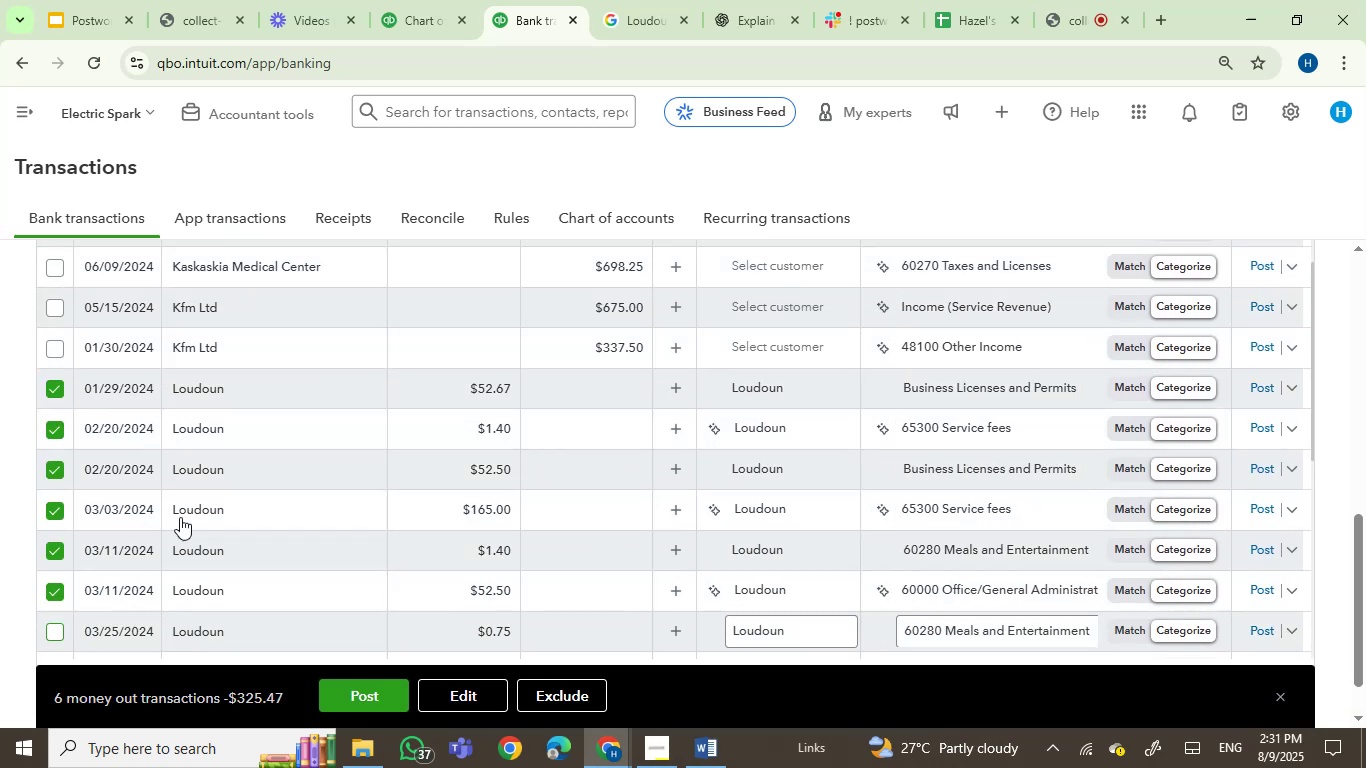 
scroll: coordinate [183, 516], scroll_direction: down, amount: 2.0
 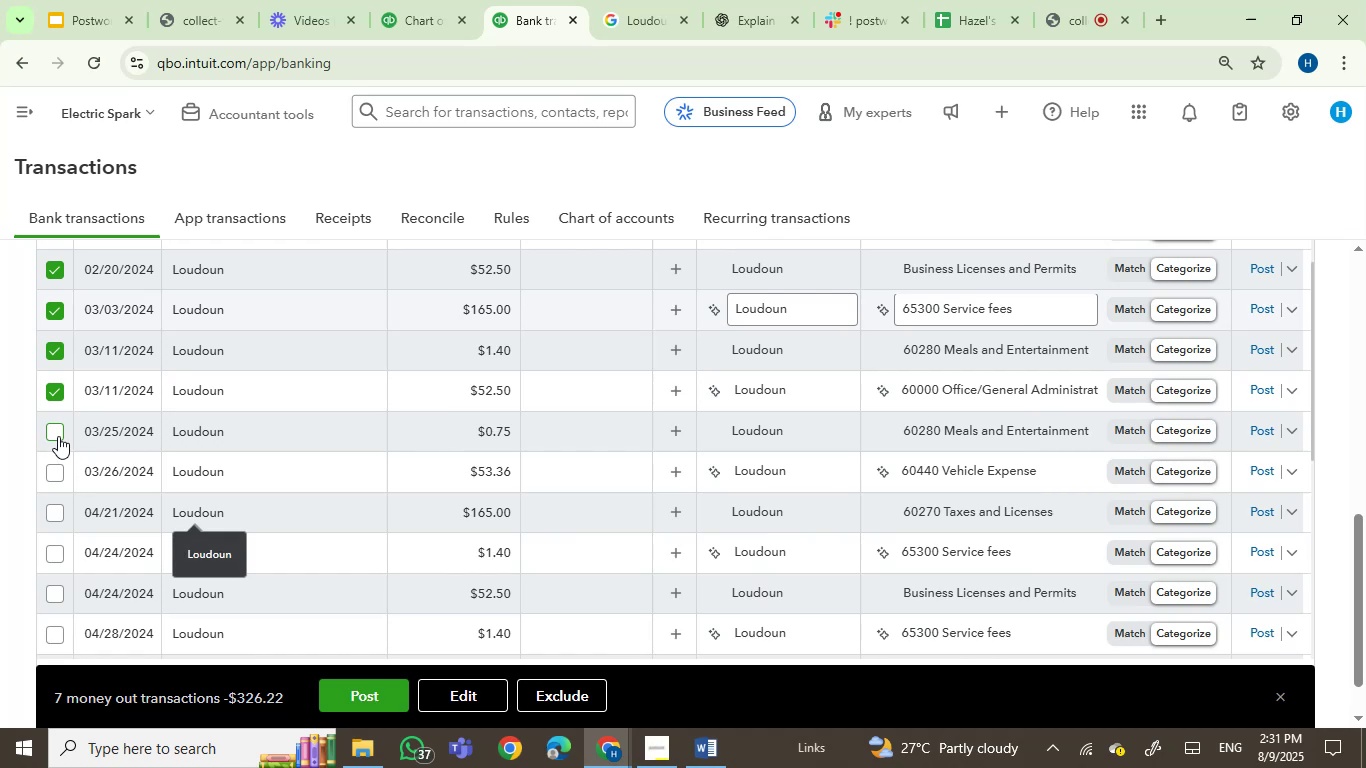 
left_click([56, 435])
 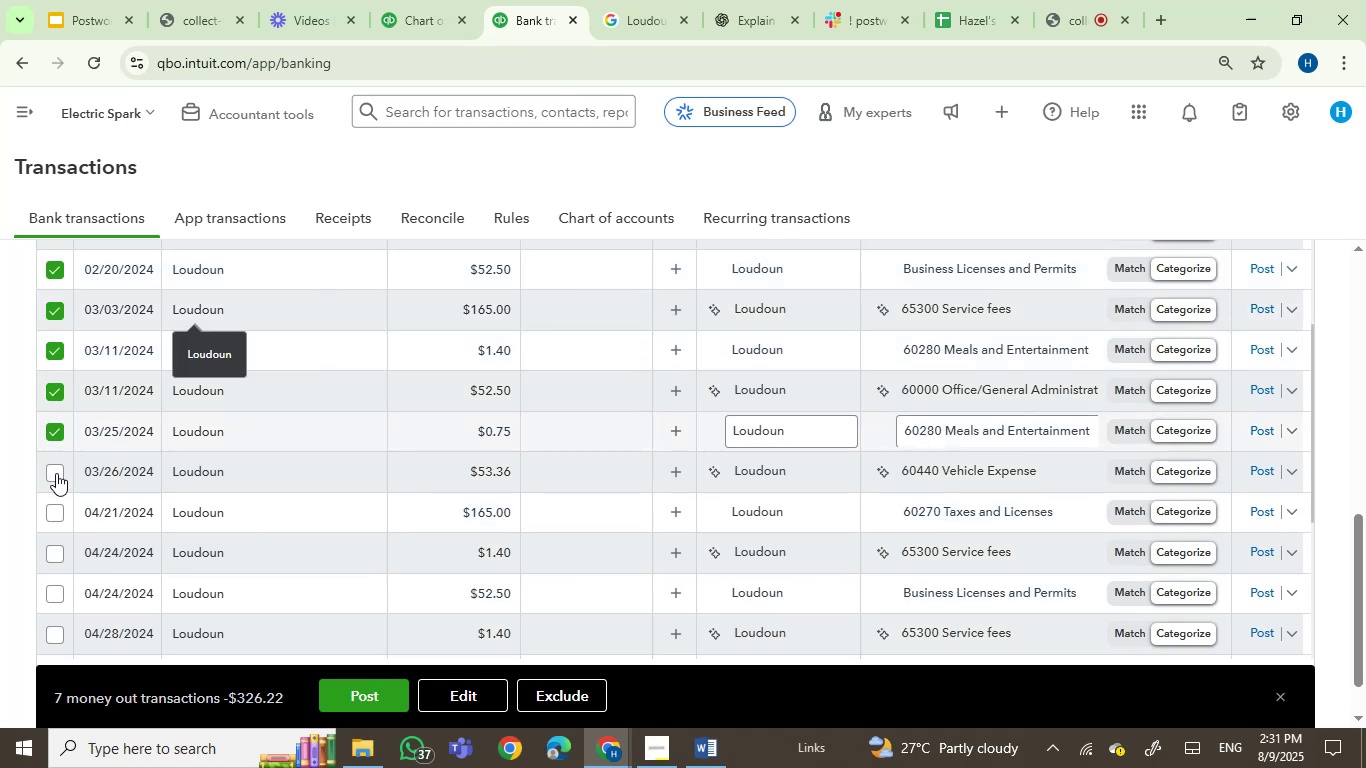 
left_click([56, 474])
 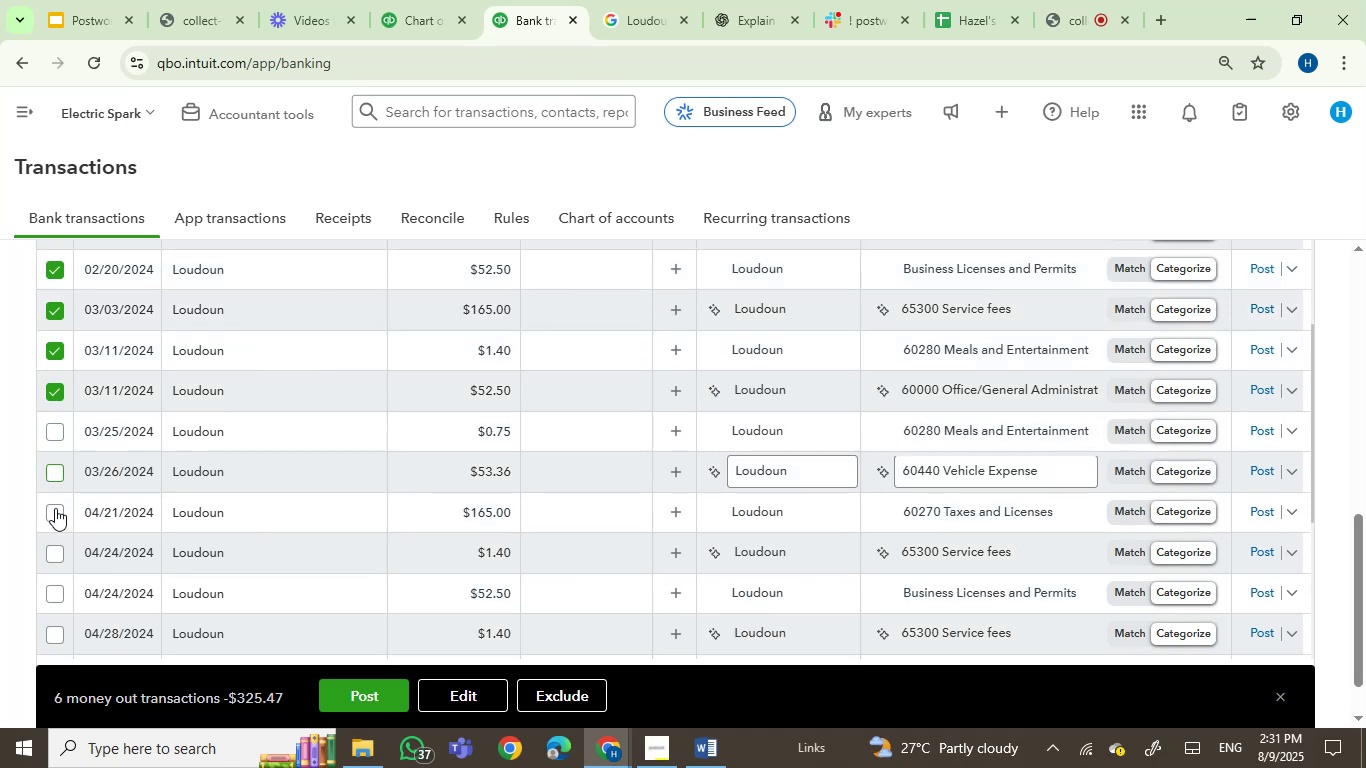 
left_click([55, 508])
 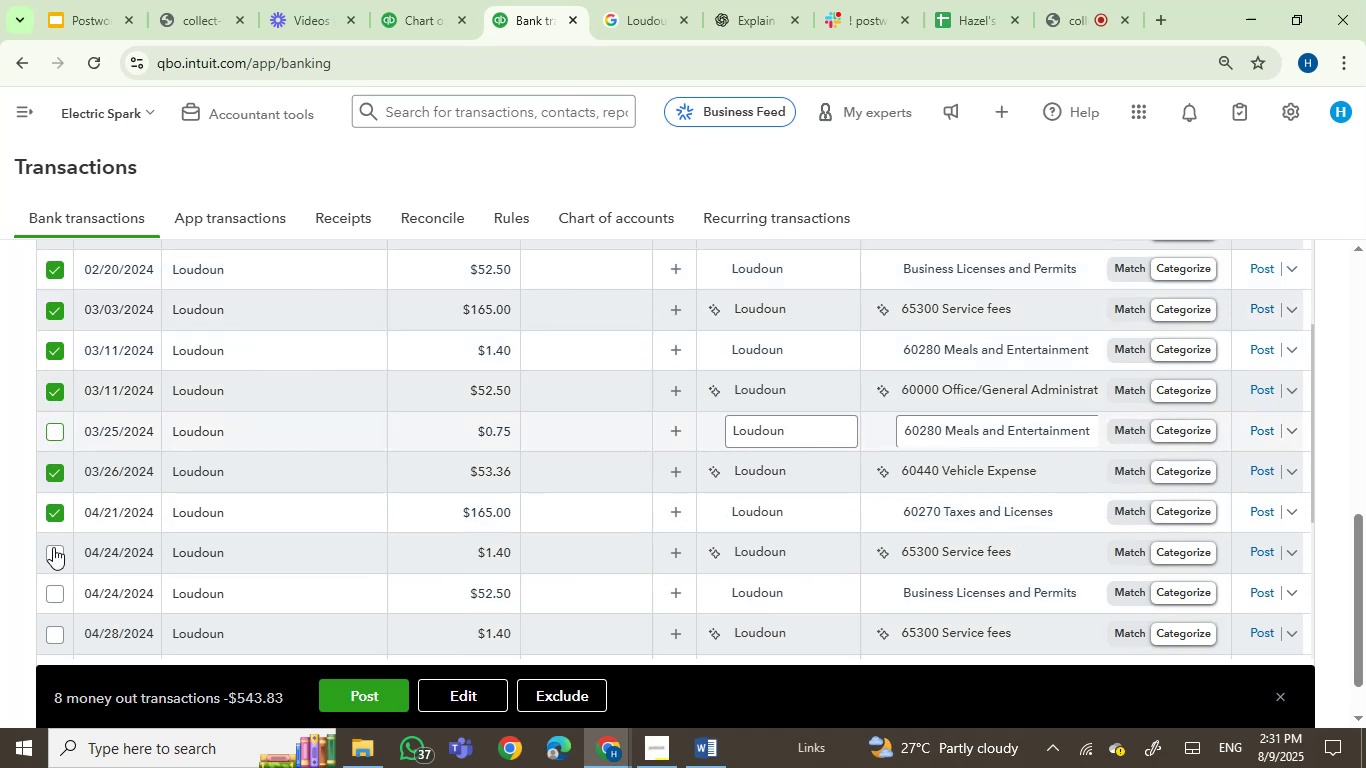 
left_click([53, 553])
 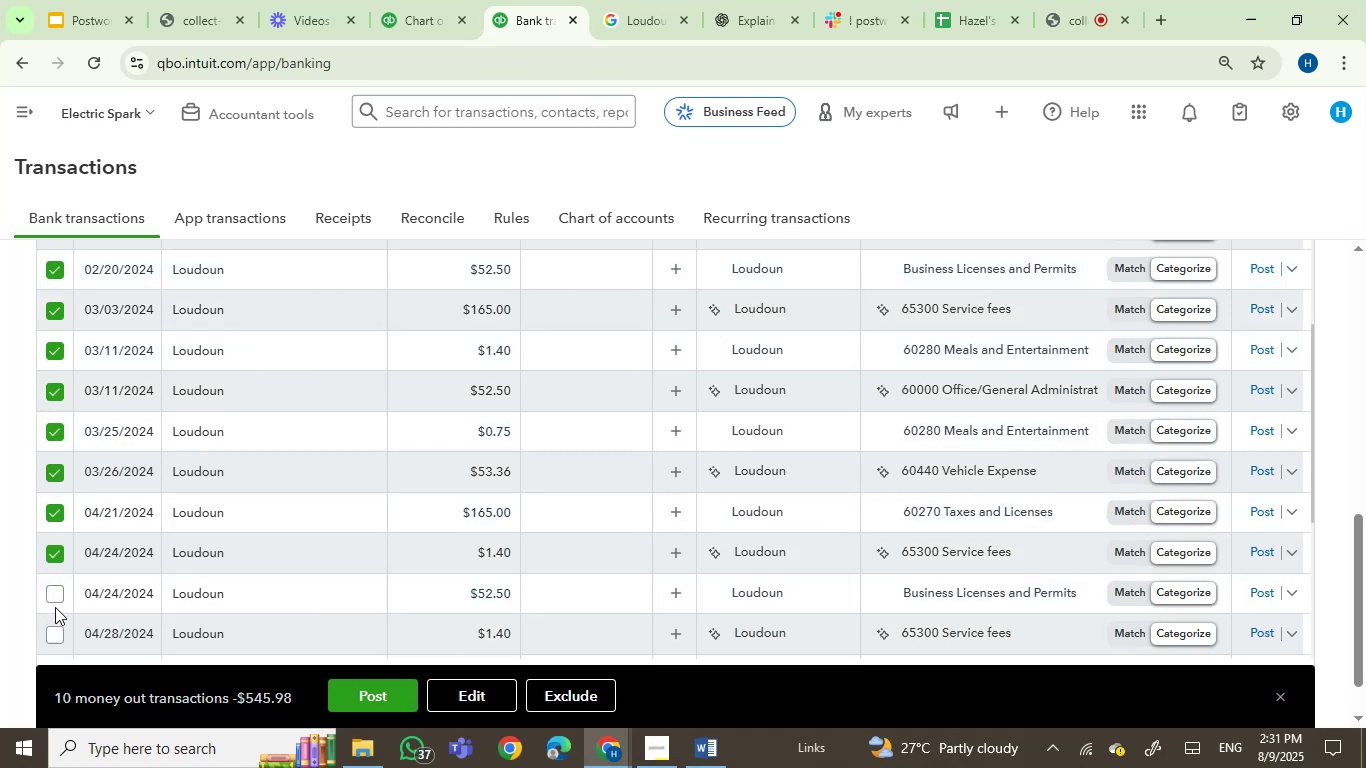 
left_click([59, 602])
 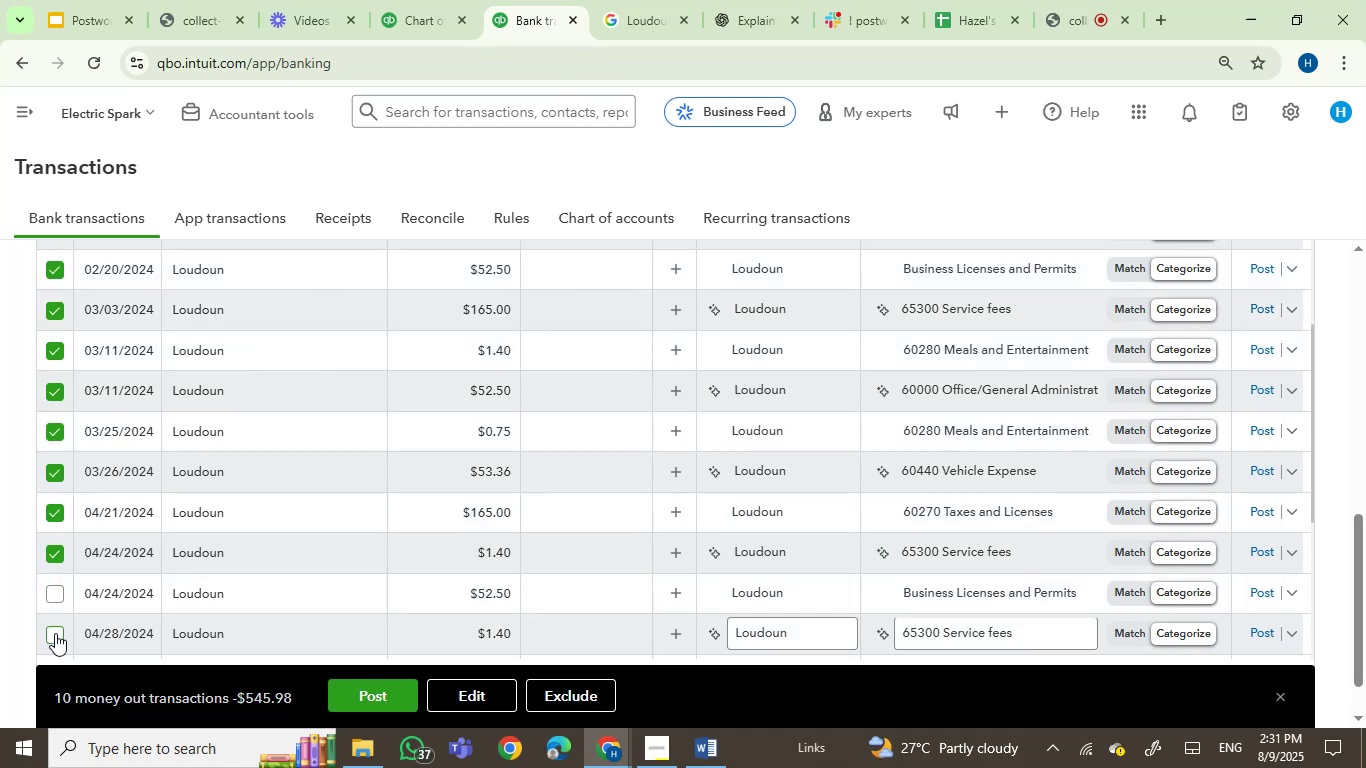 
left_click([55, 633])
 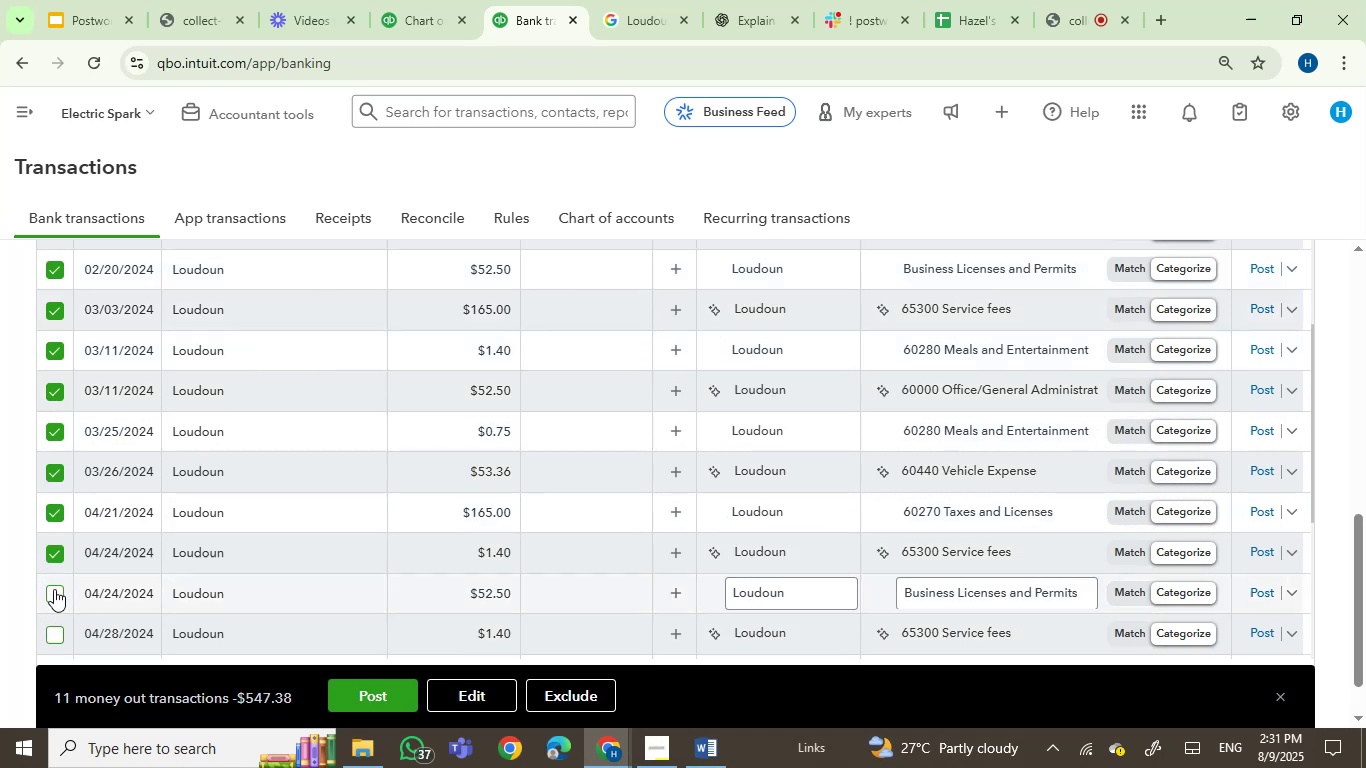 
left_click([54, 589])
 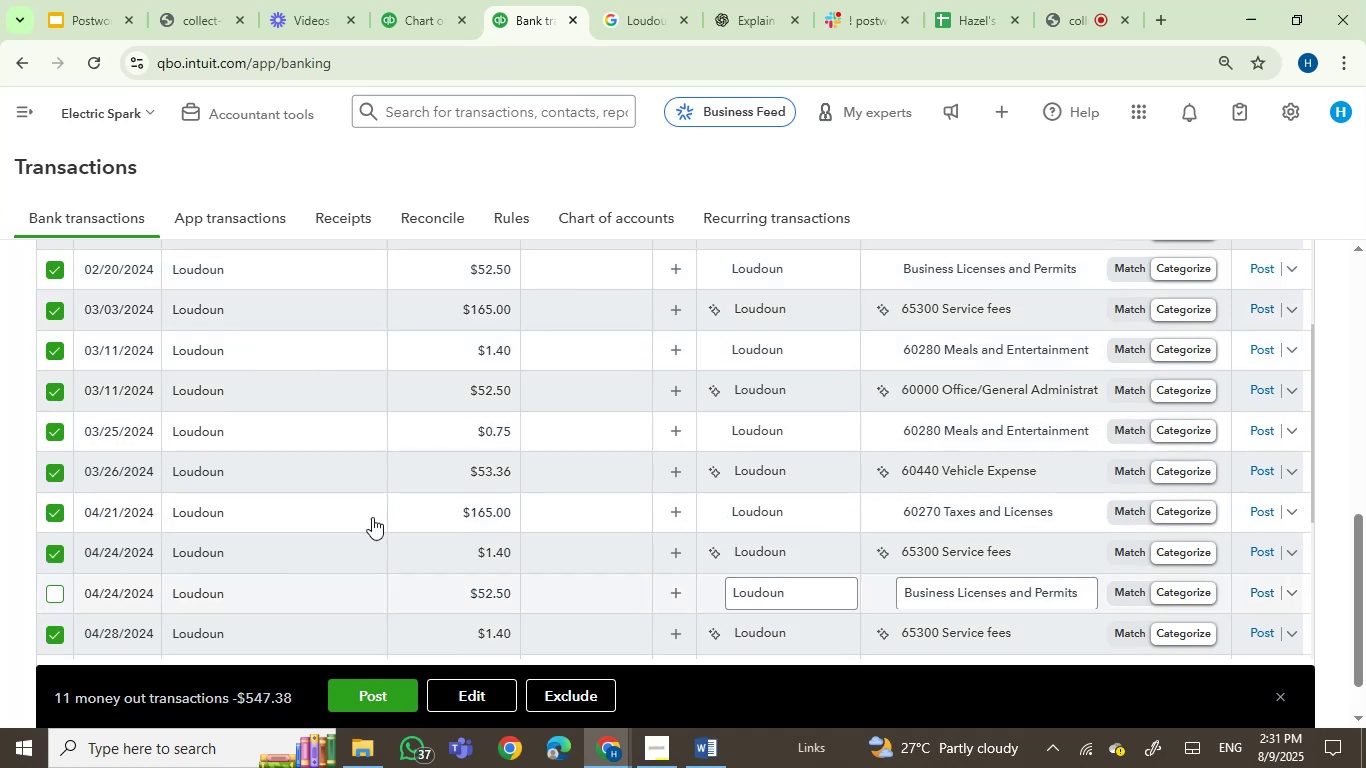 
scroll: coordinate [321, 486], scroll_direction: down, amount: 3.0
 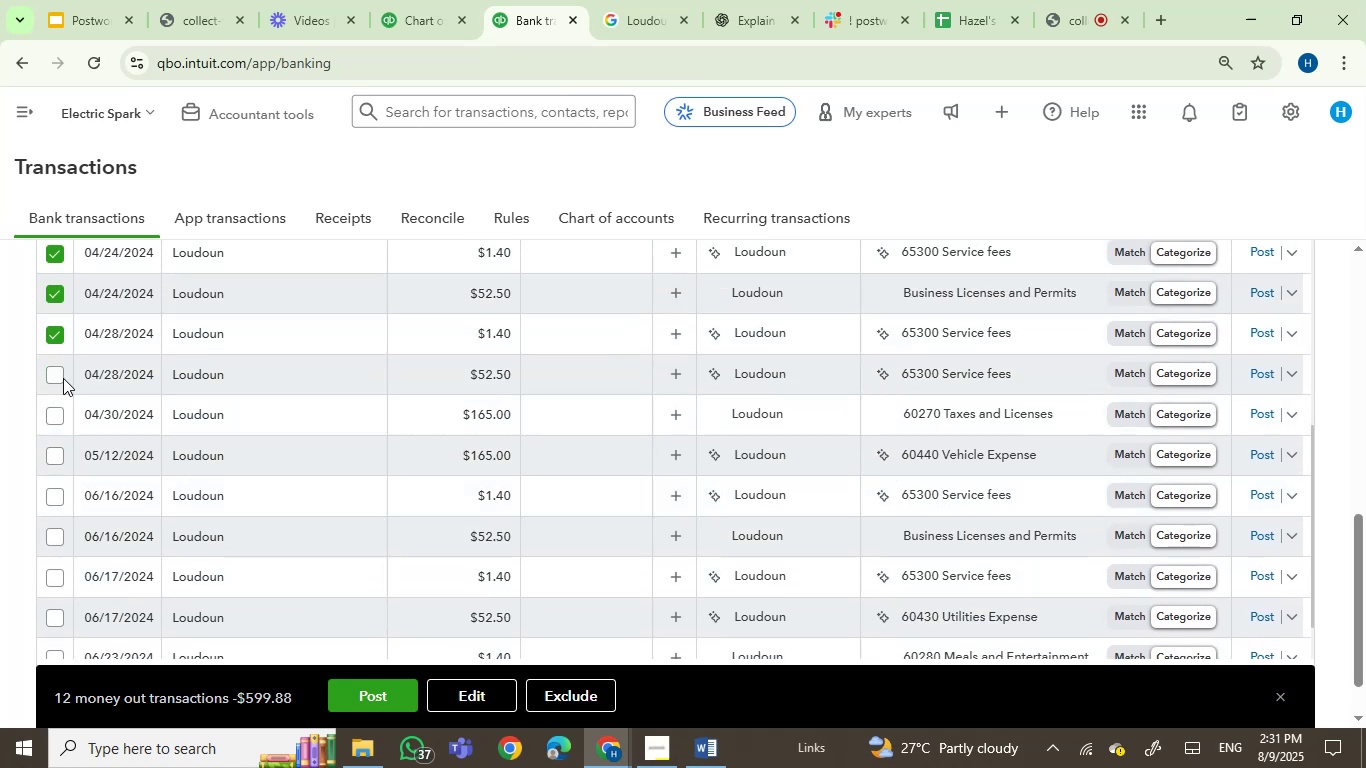 
left_click([54, 378])
 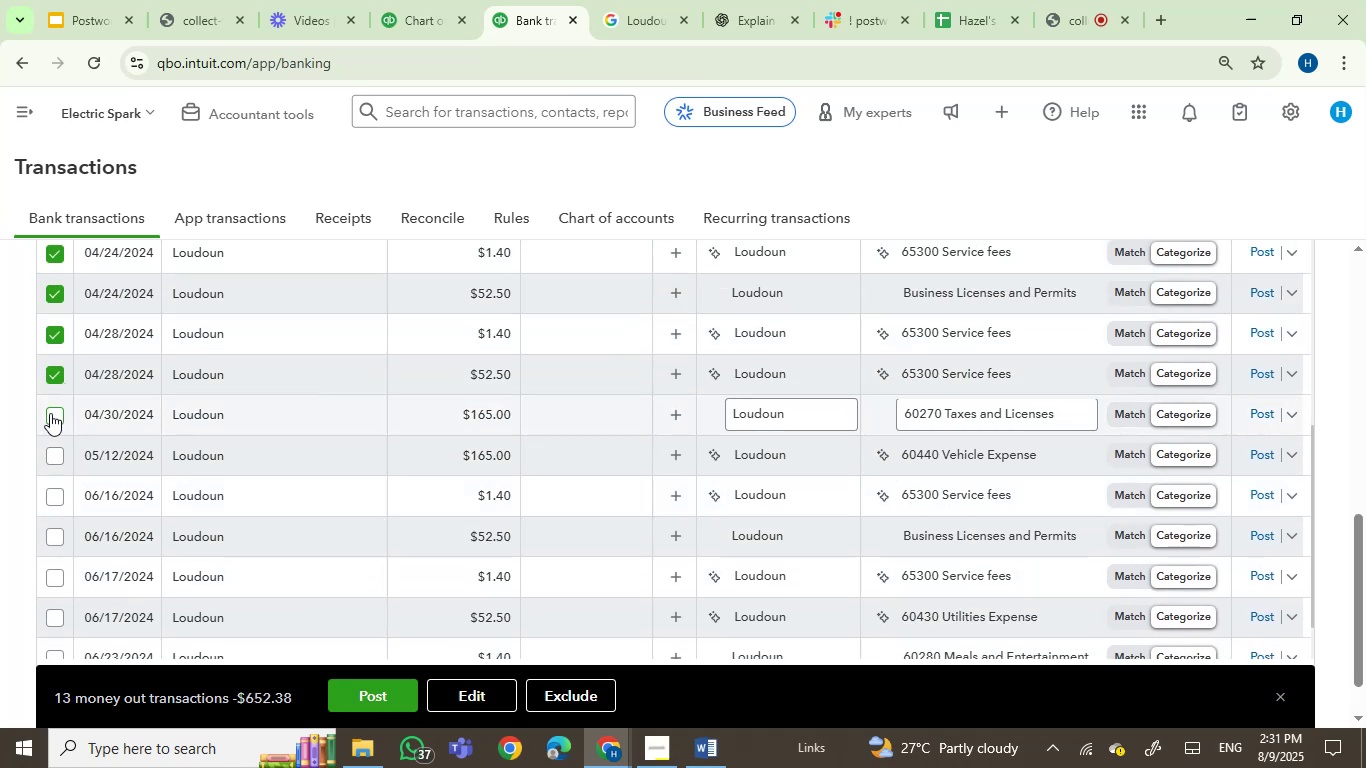 
left_click([51, 413])
 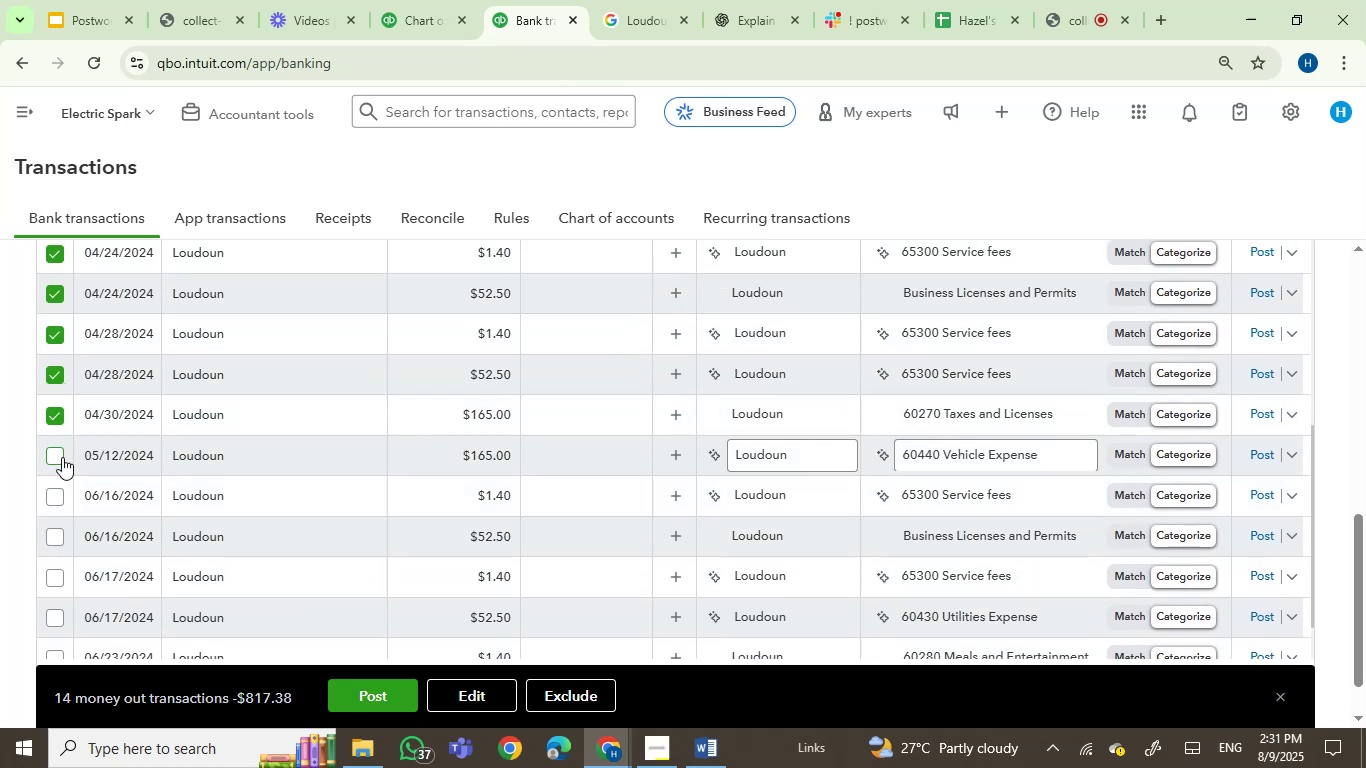 
left_click([52, 457])
 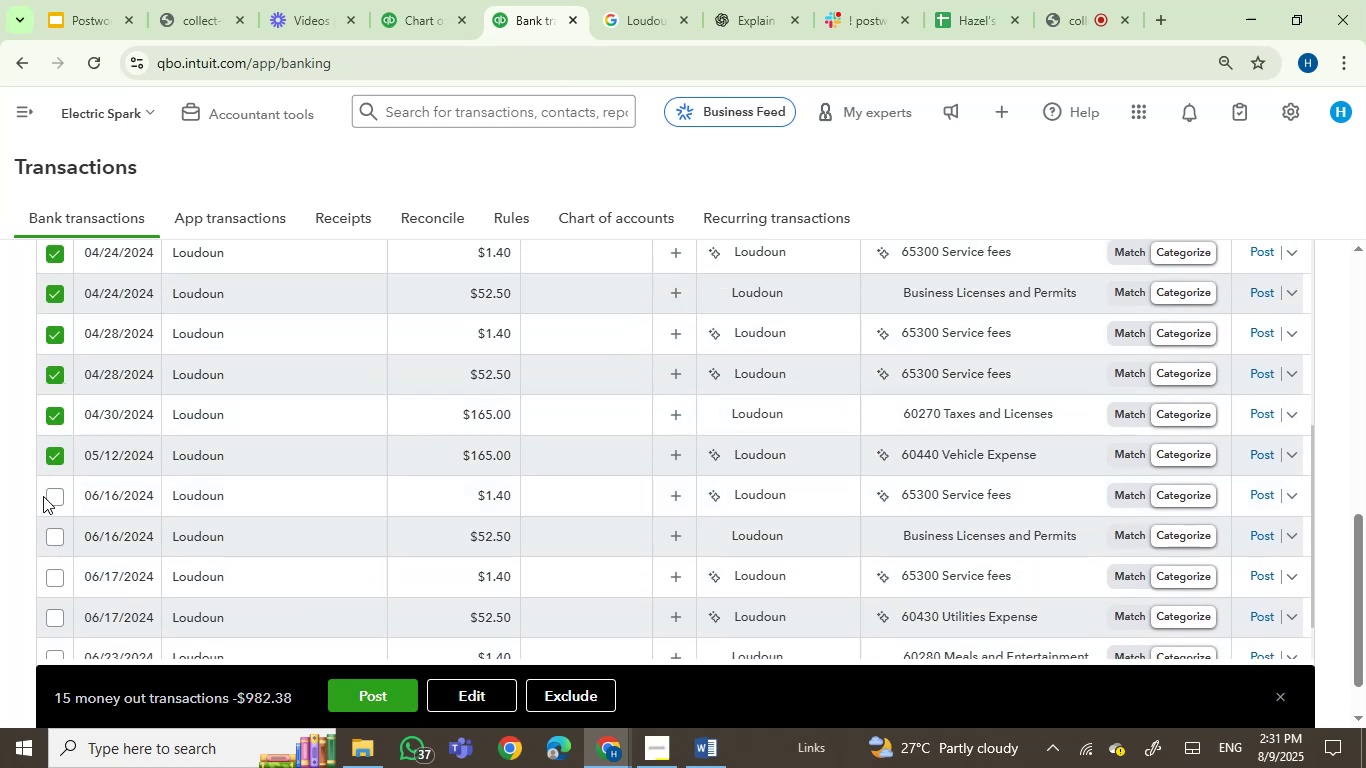 
left_click([49, 500])
 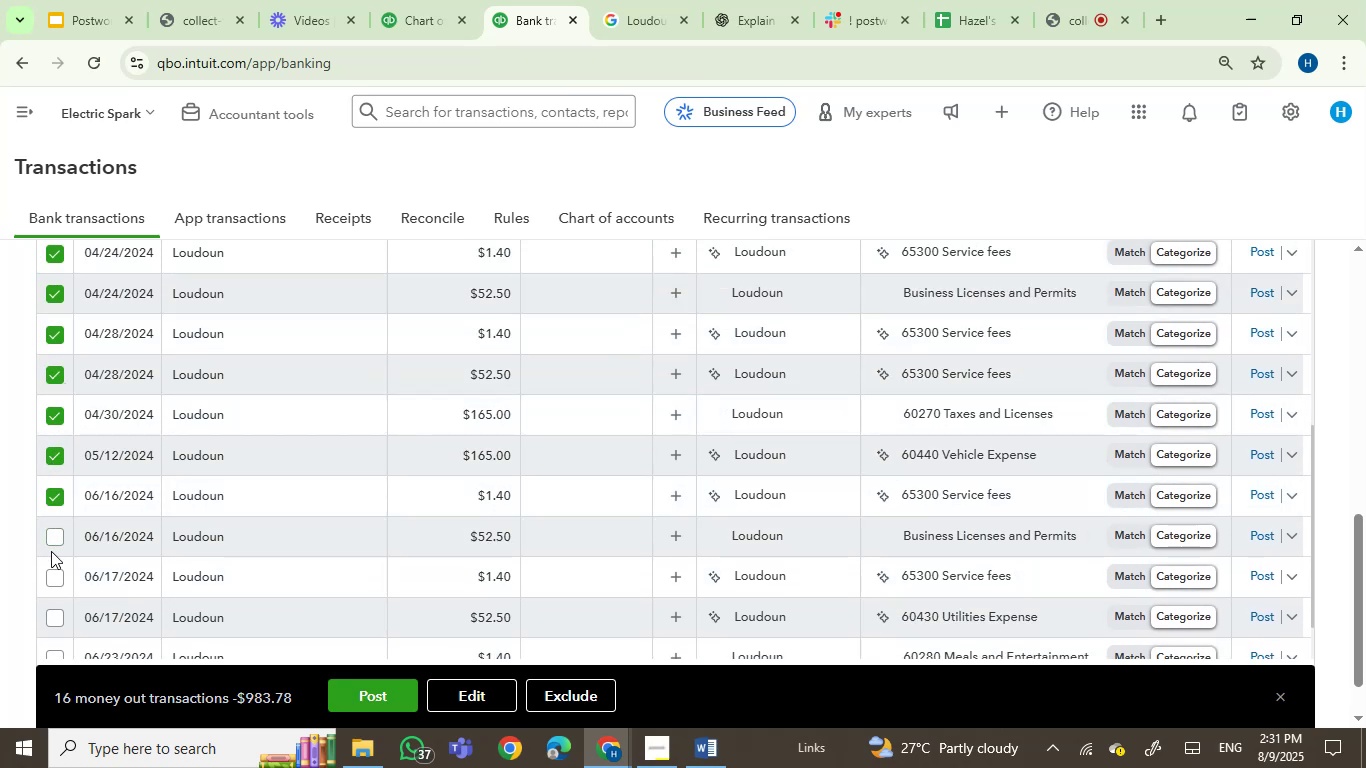 
left_click([56, 533])
 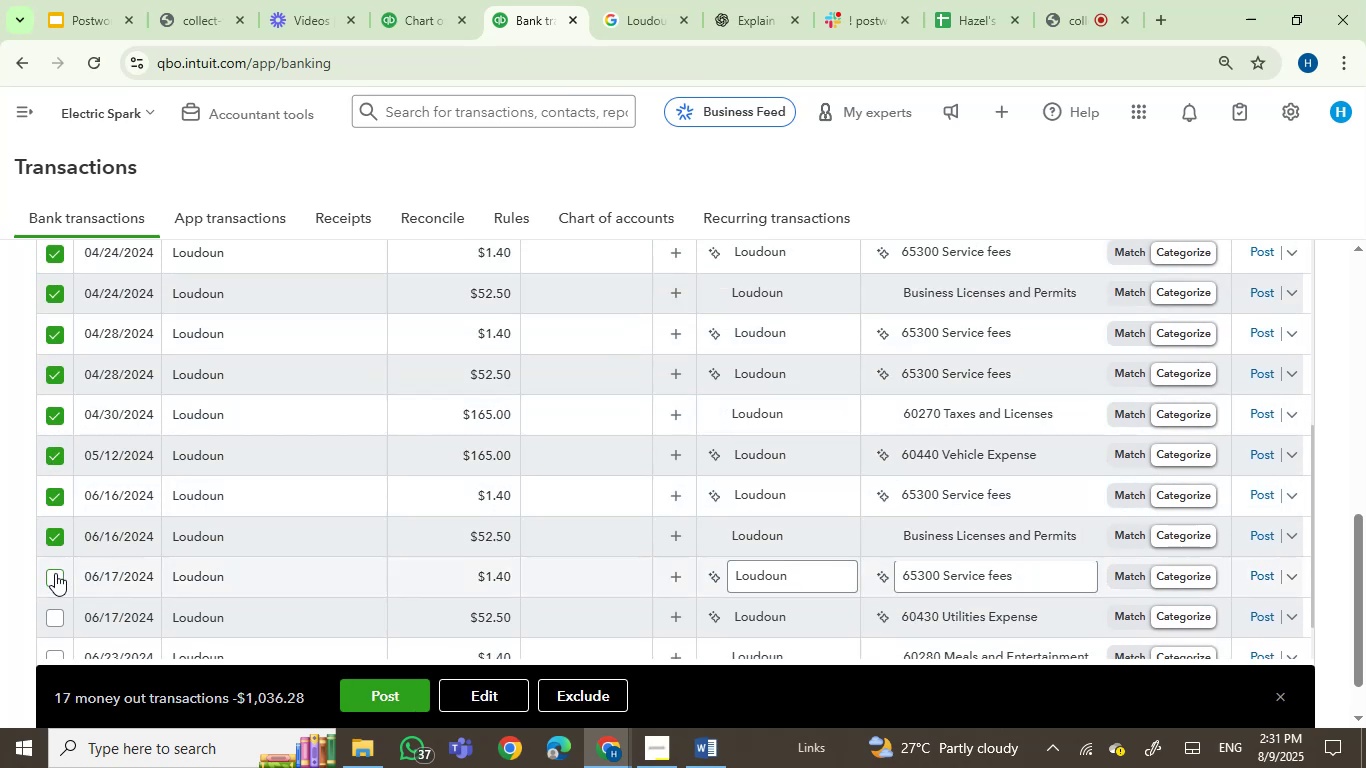 
left_click([55, 573])
 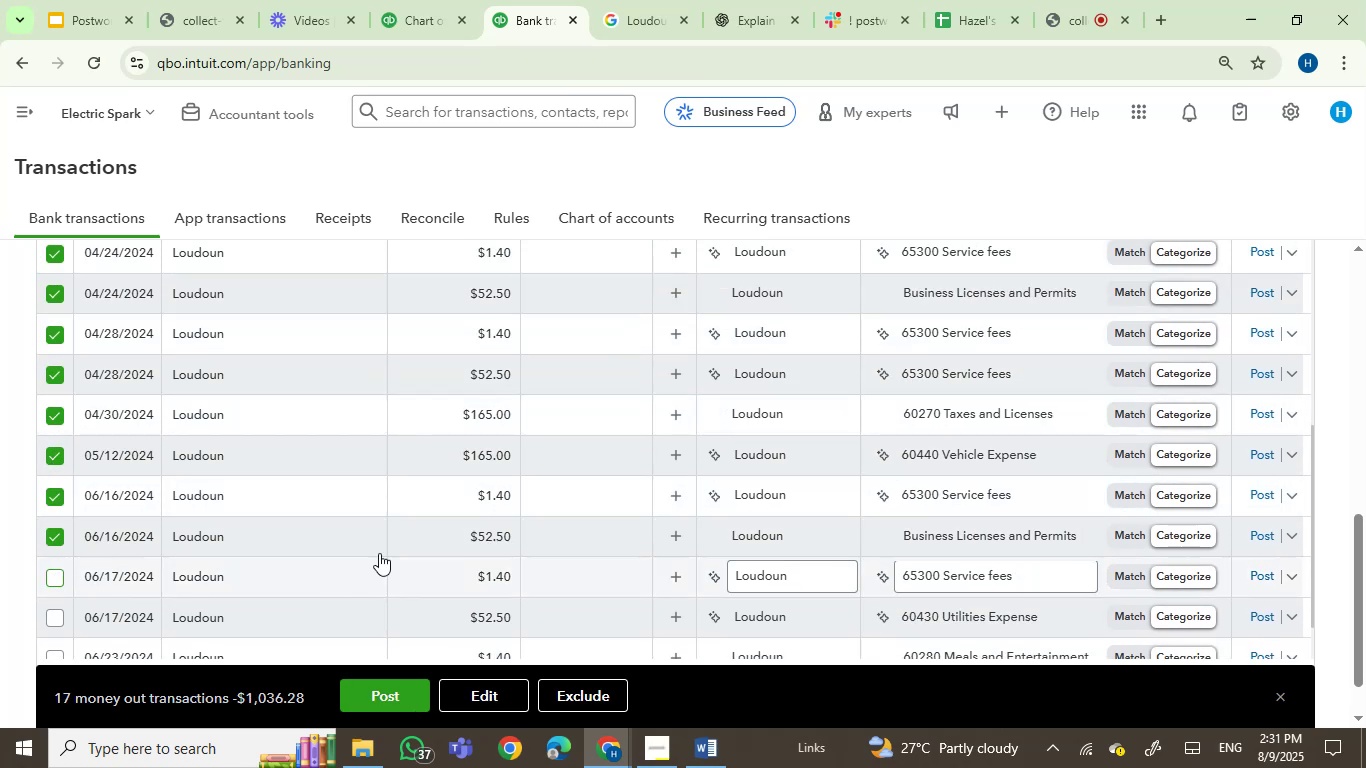 
scroll: coordinate [384, 550], scroll_direction: down, amount: 3.0
 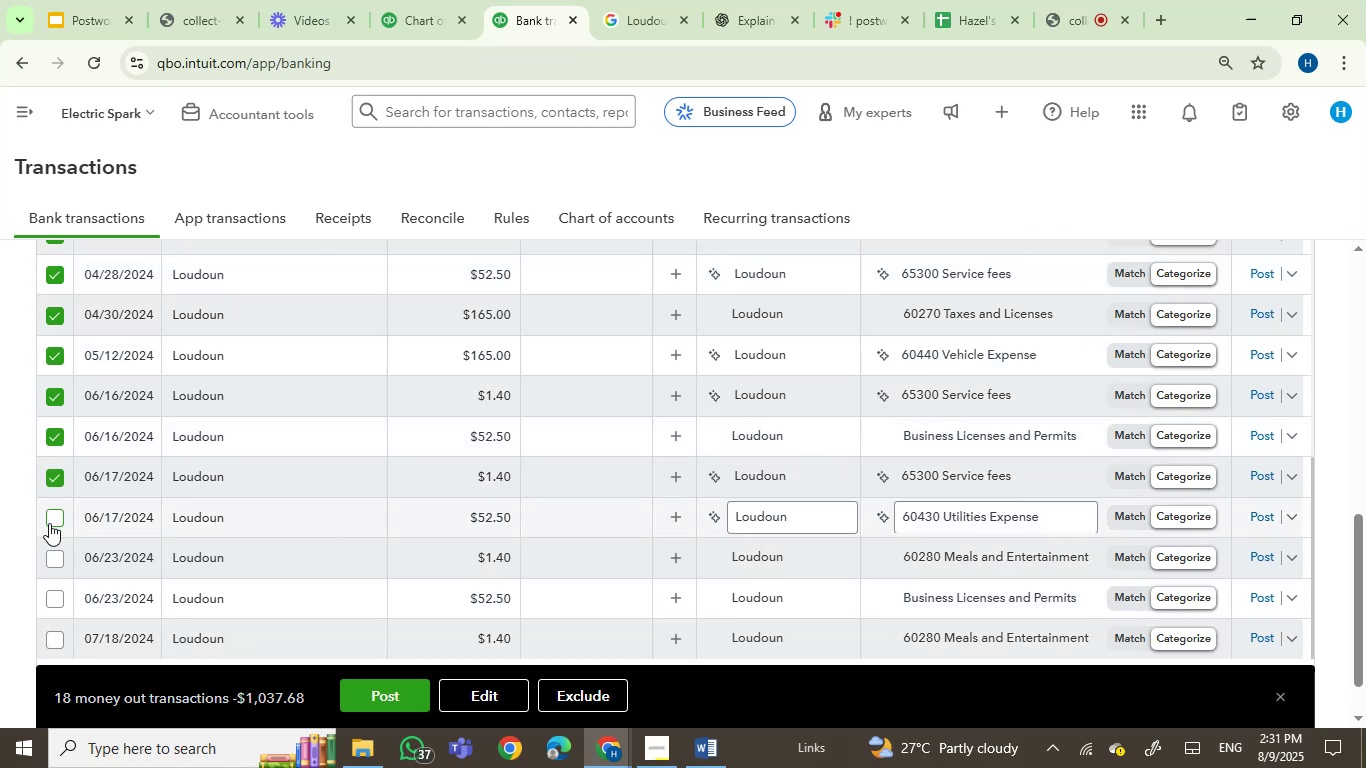 
left_click([58, 525])
 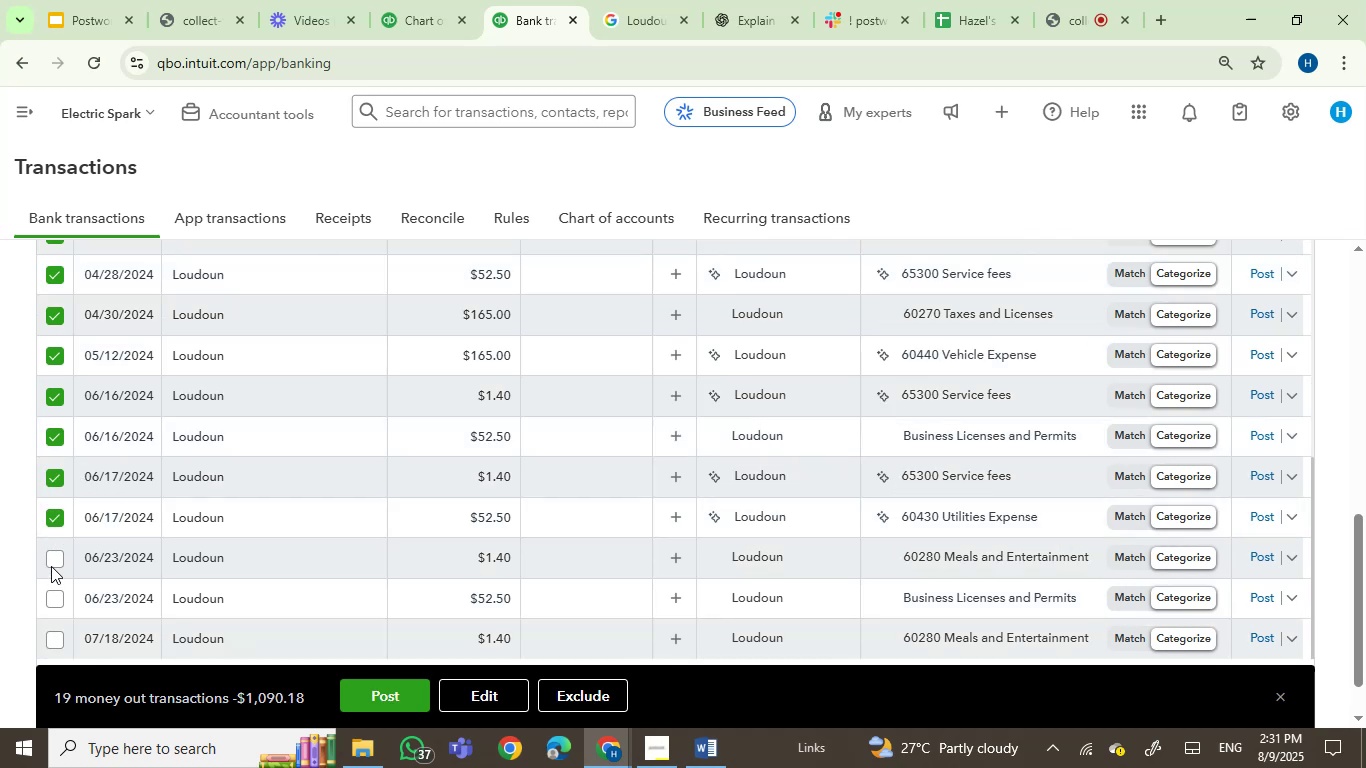 
left_click([53, 564])
 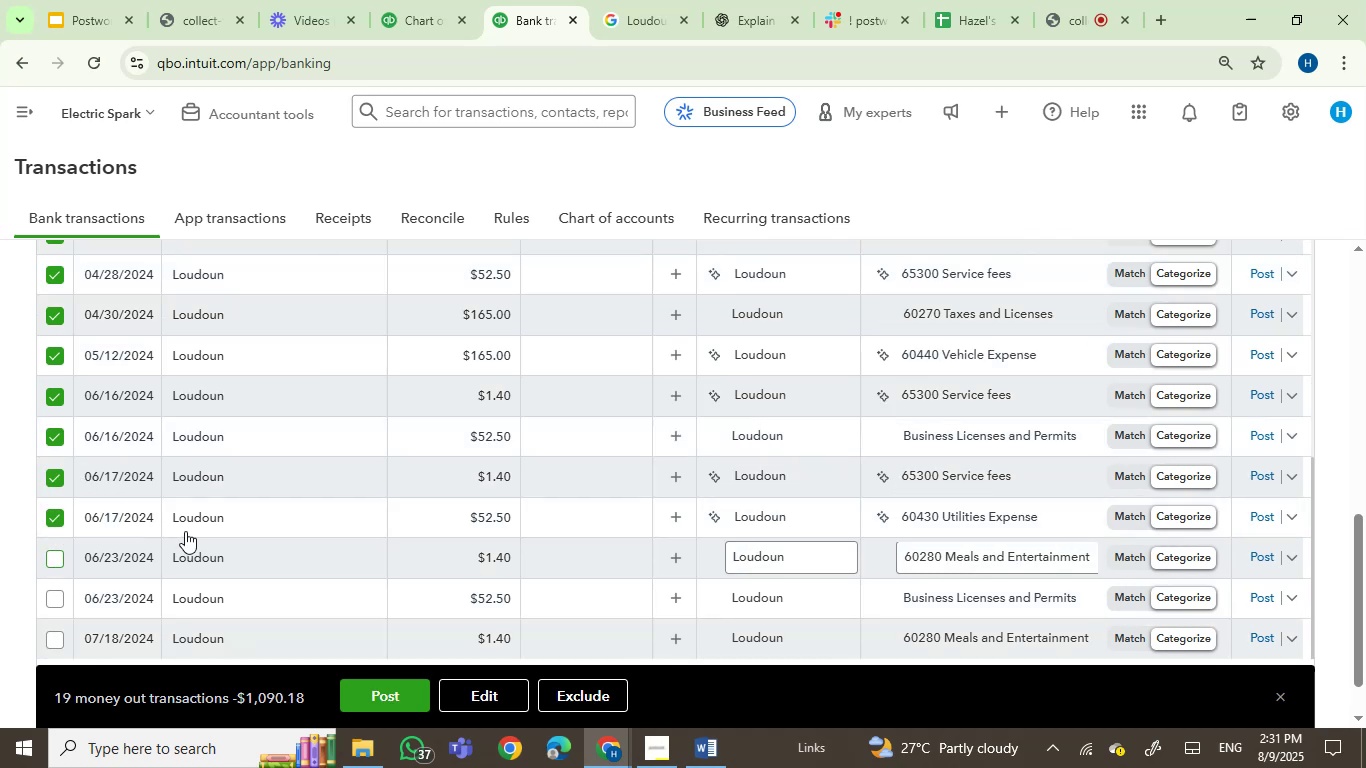 
scroll: coordinate [317, 557], scroll_direction: down, amount: 3.0
 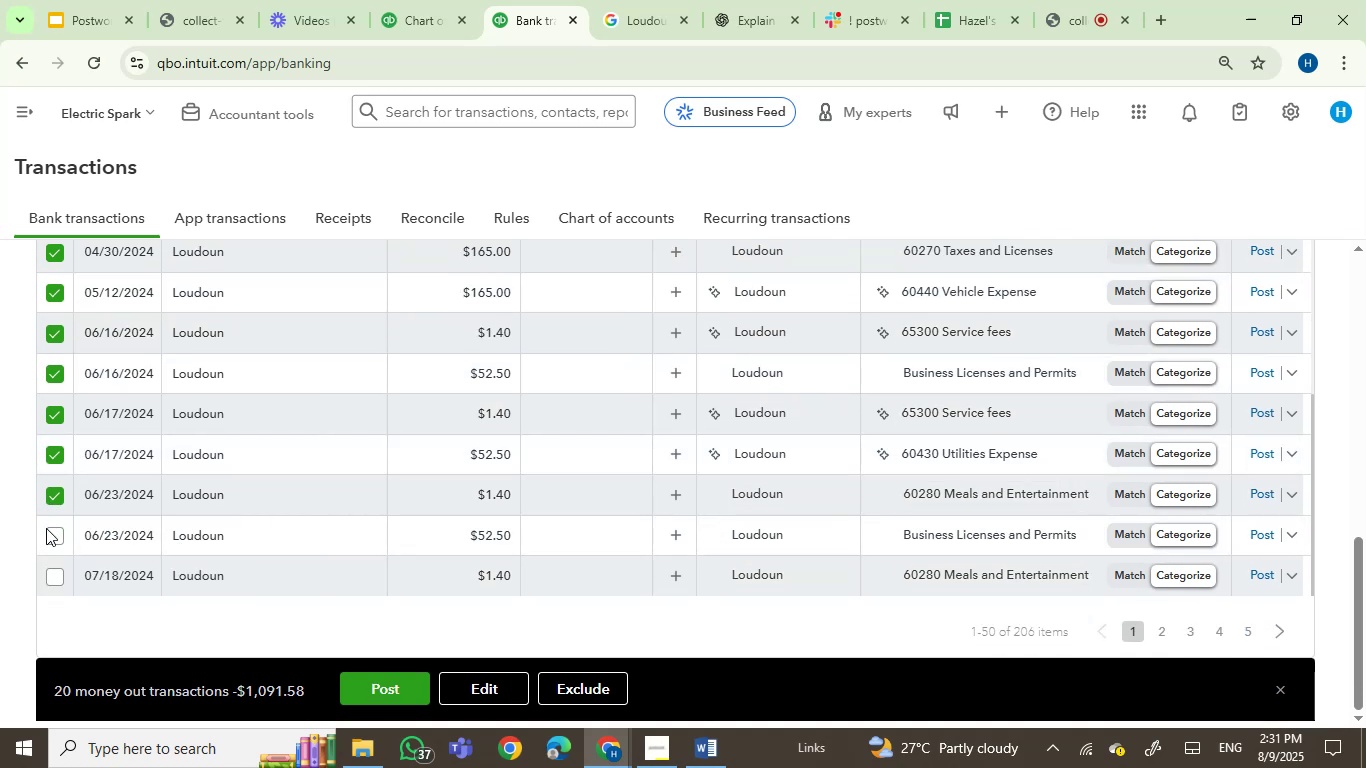 
left_click([55, 535])
 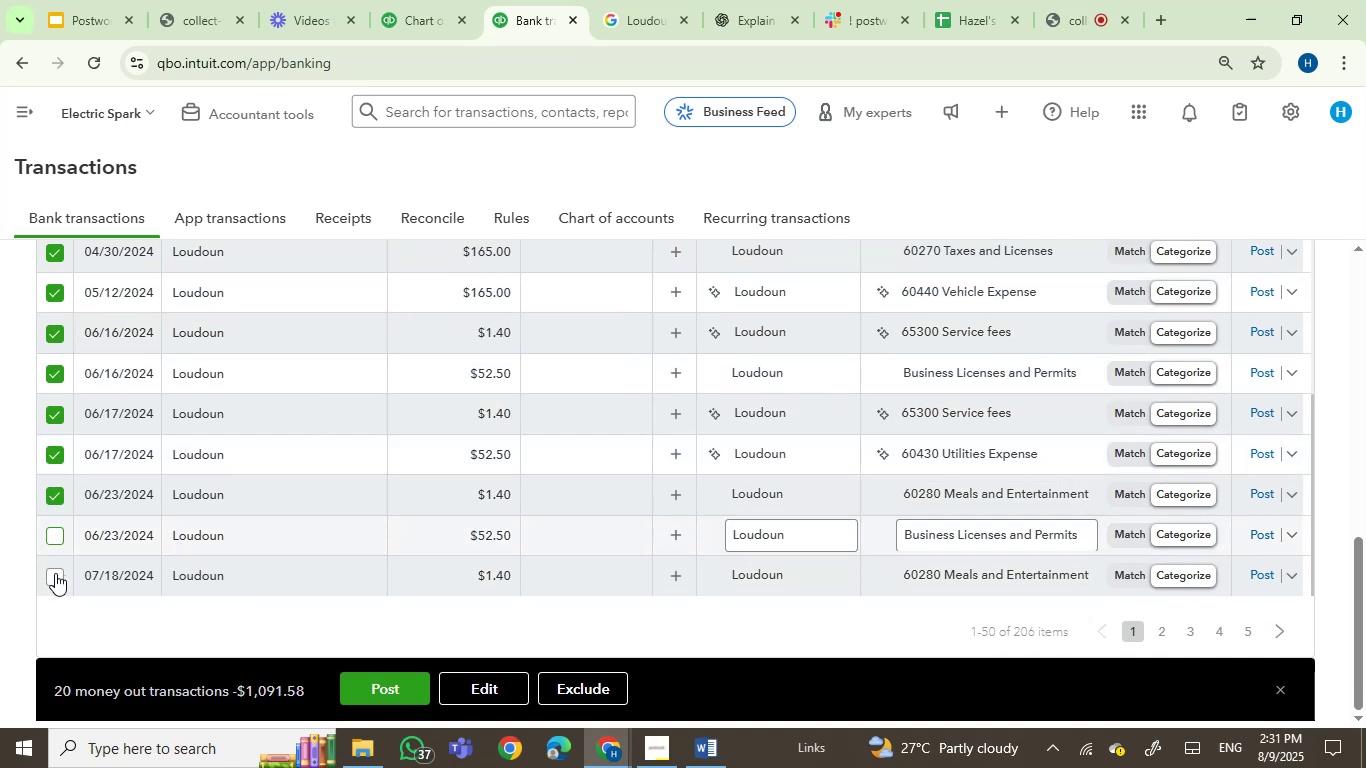 
left_click([55, 573])
 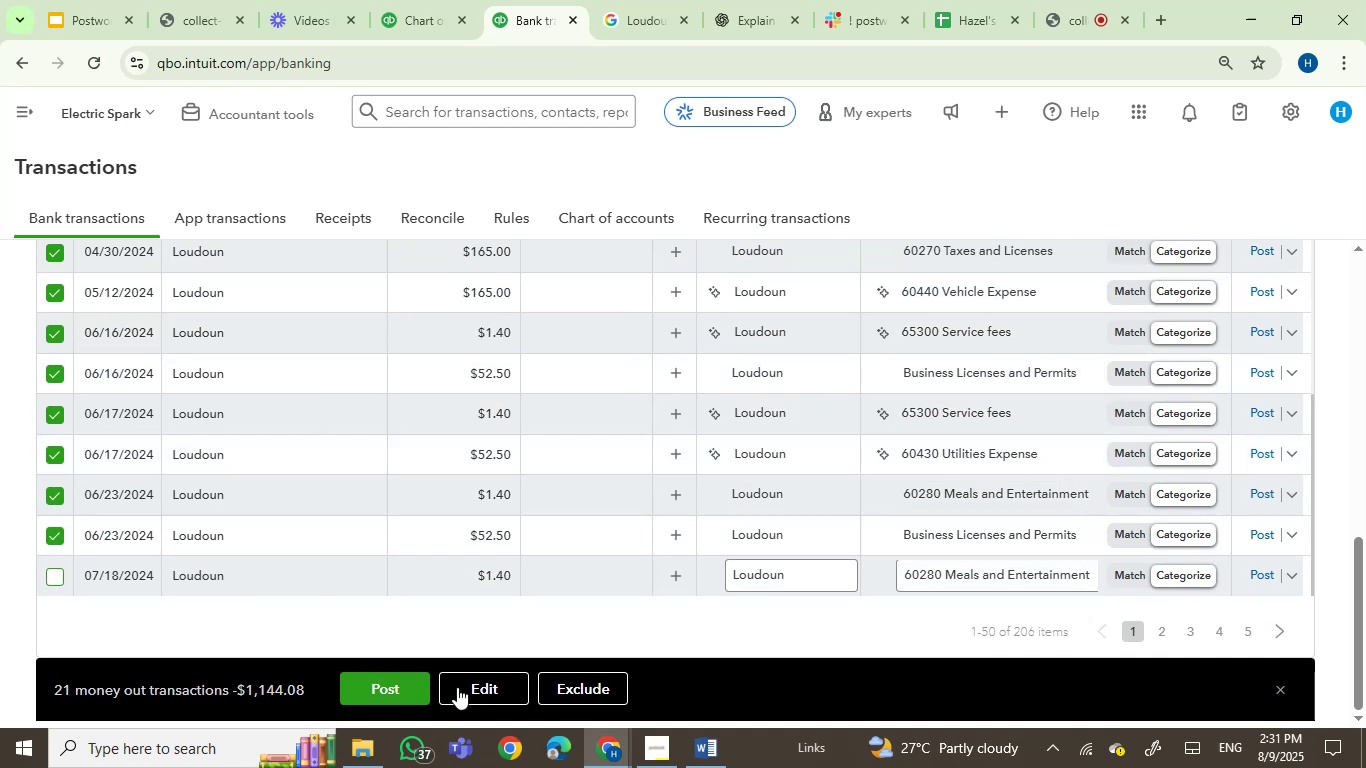 
left_click([465, 692])
 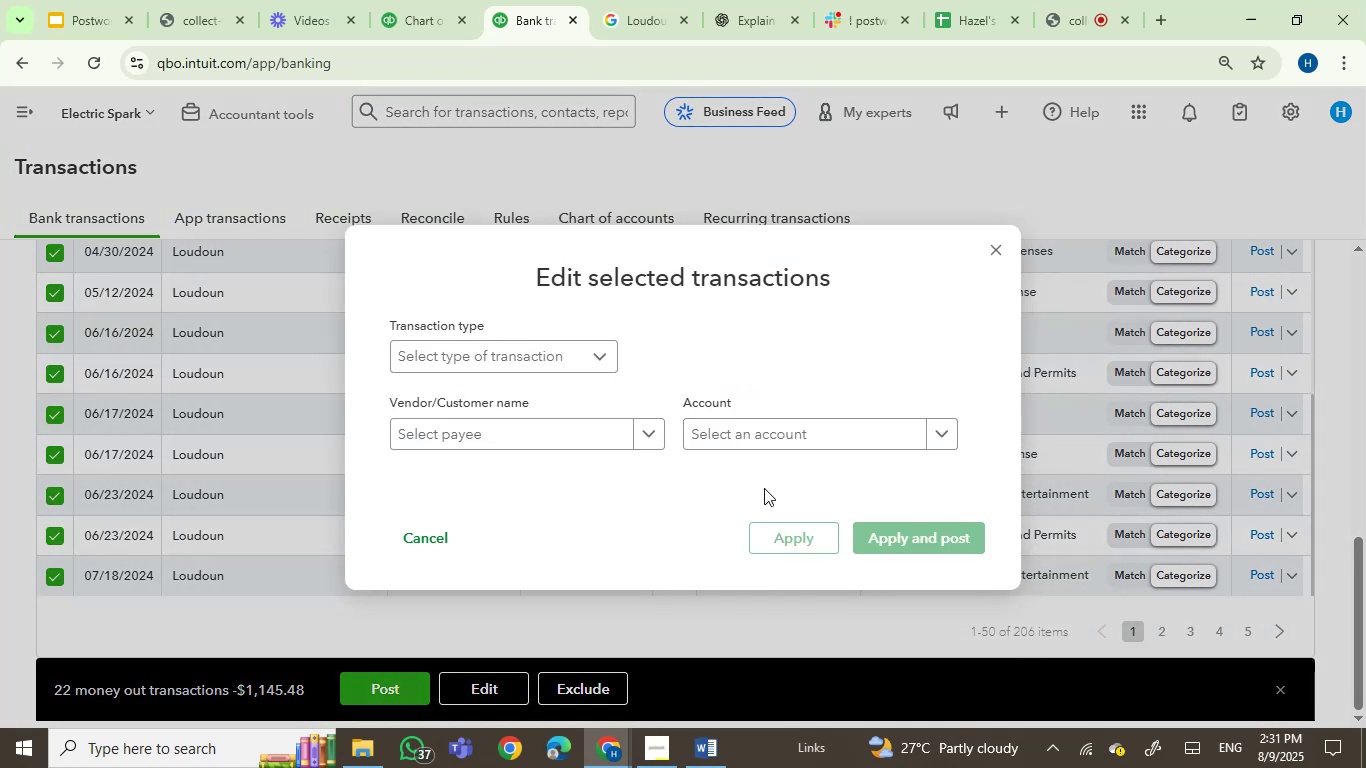 
left_click([741, 430])
 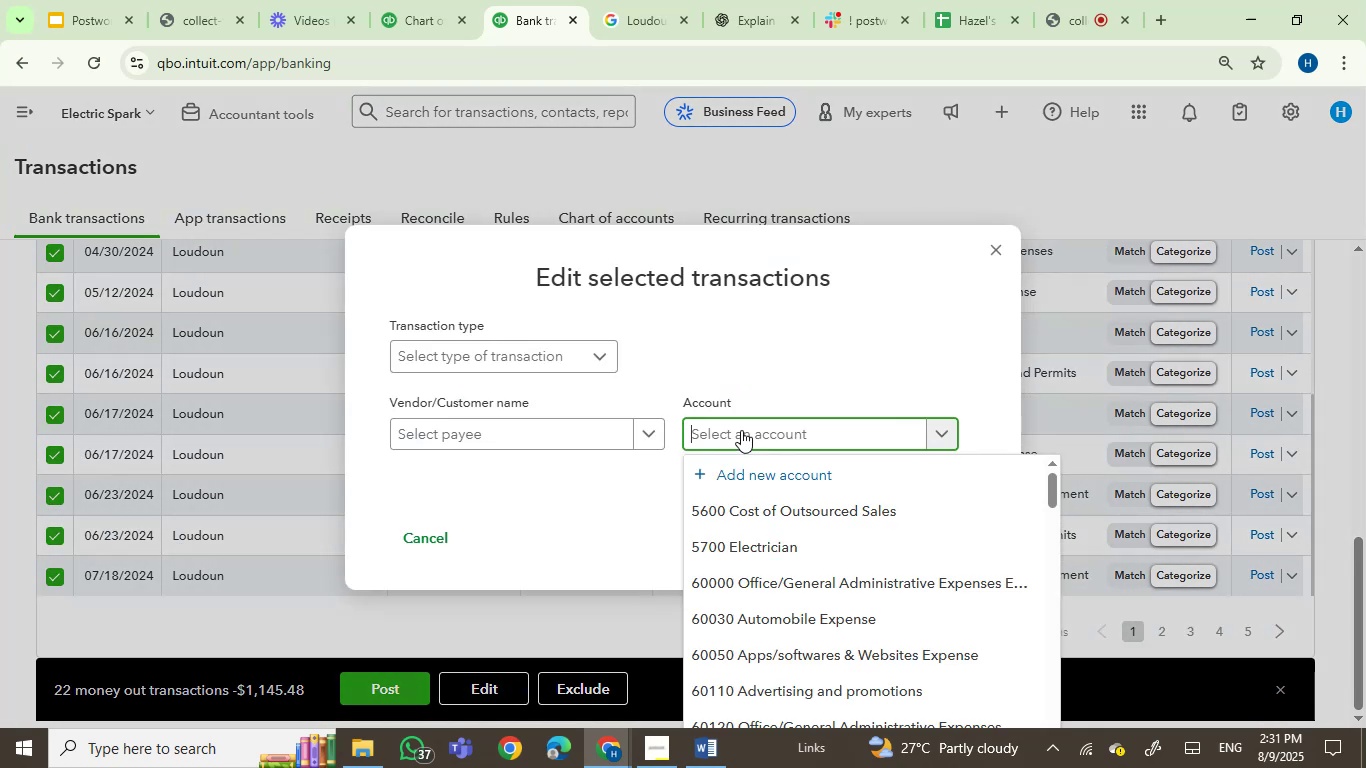 
type(tax)
 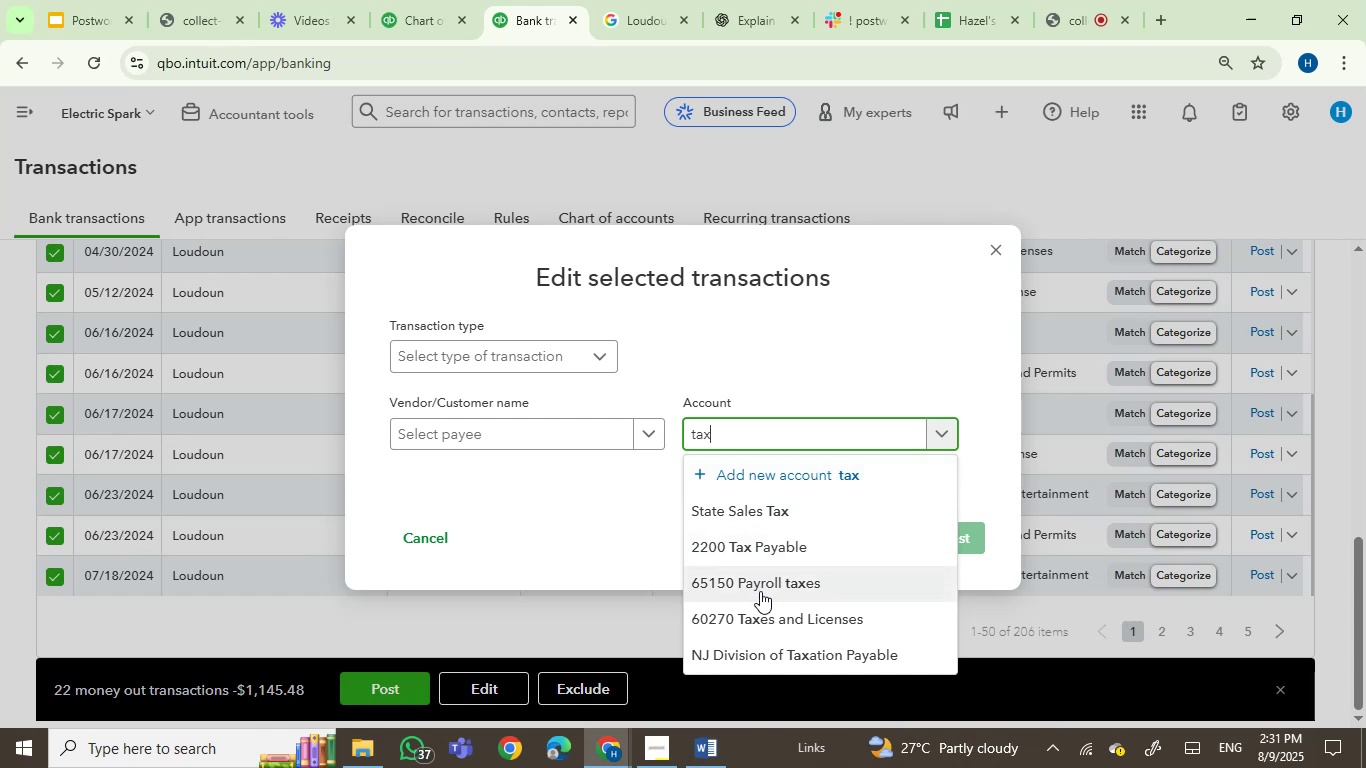 
left_click([767, 619])
 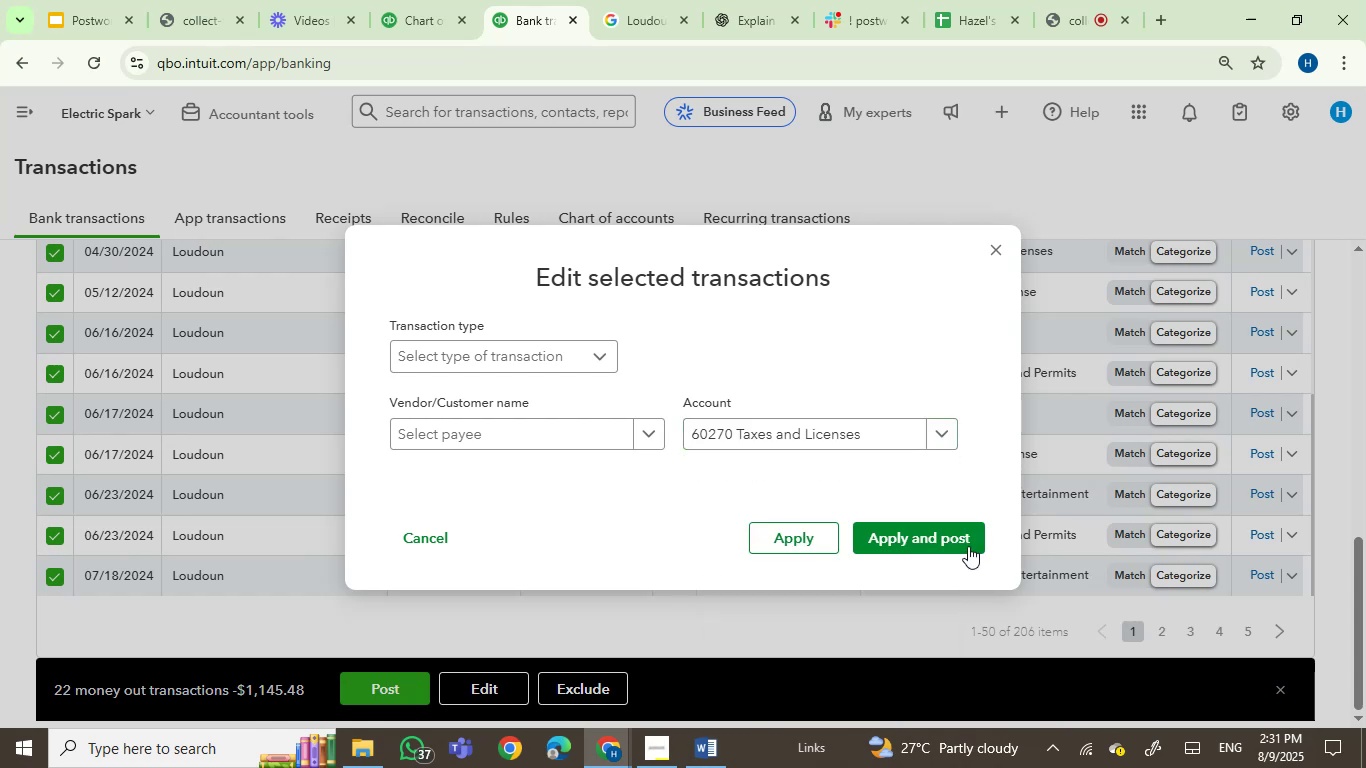 
left_click([968, 546])
 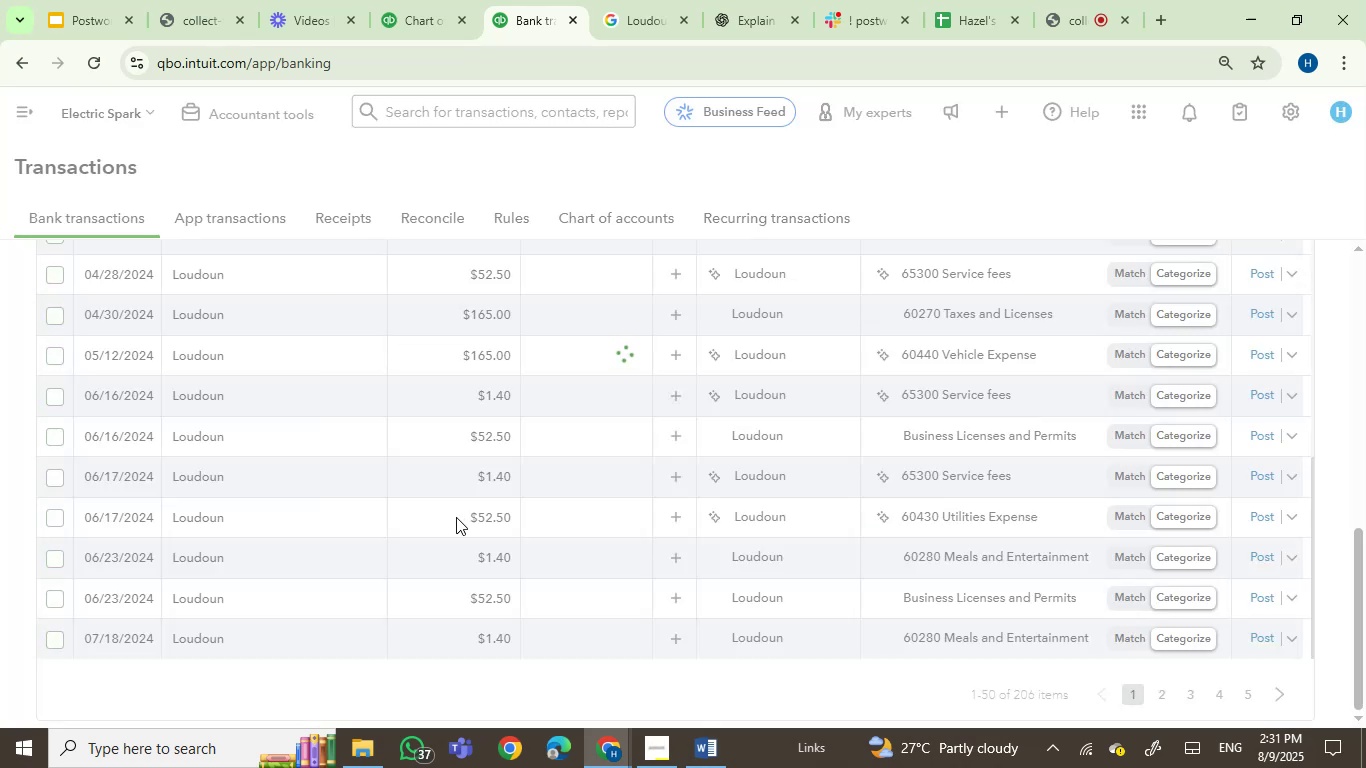 
wait(10.79)
 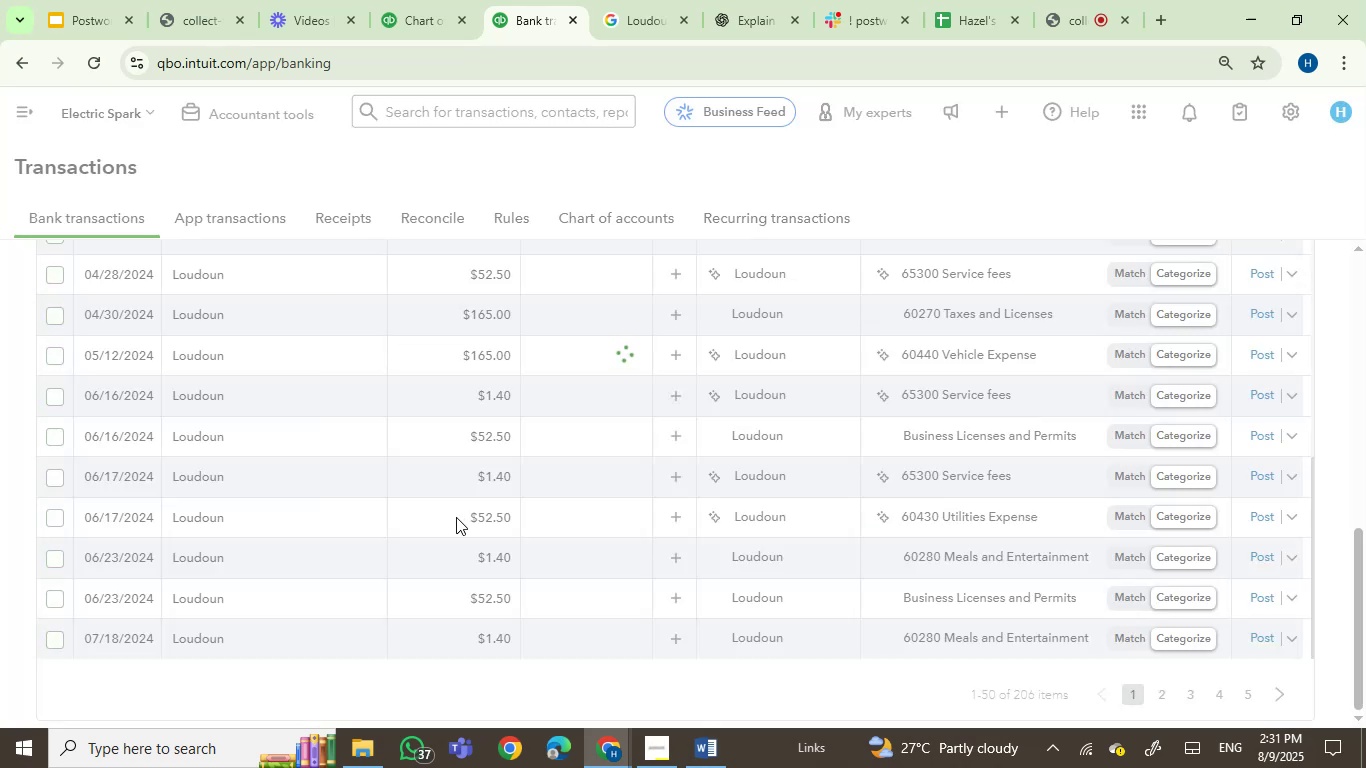 
scroll: coordinate [432, 514], scroll_direction: none, amount: 0.0
 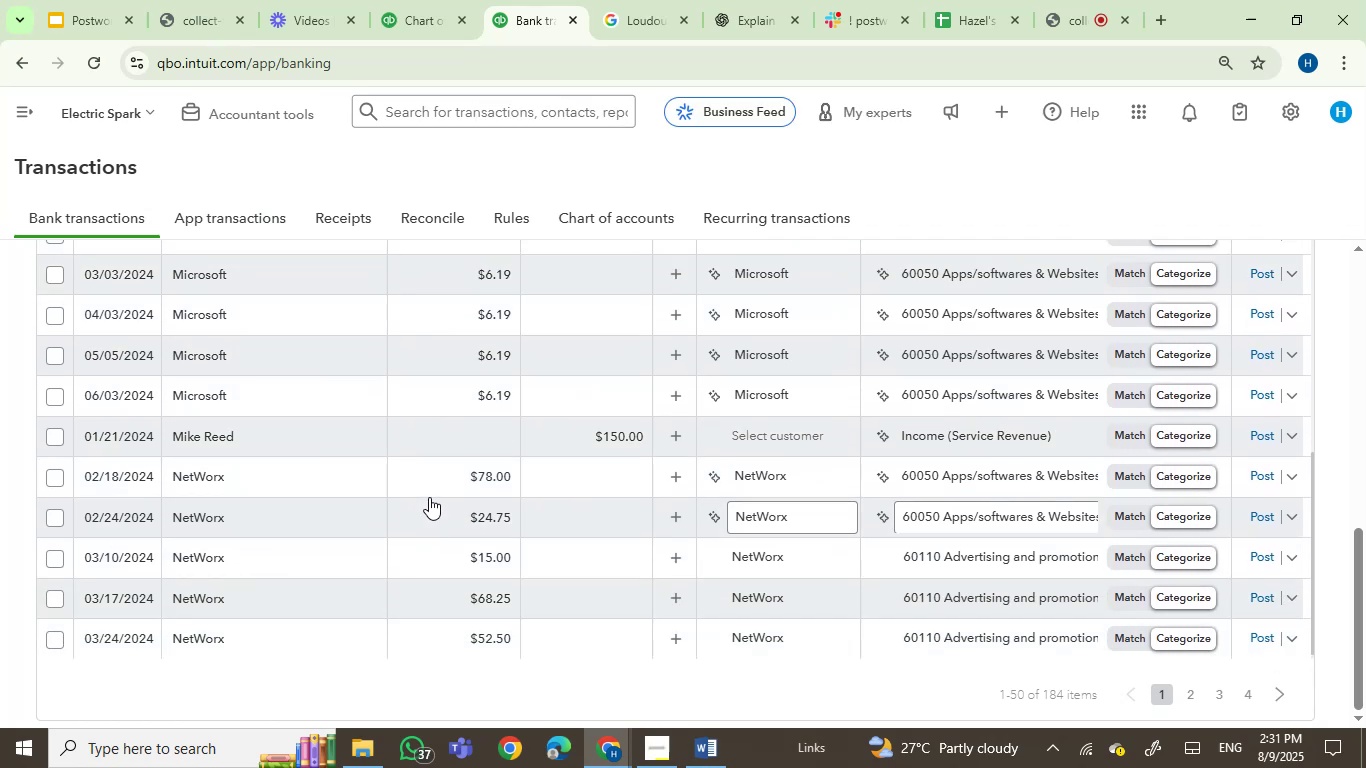 
scroll: coordinate [429, 497], scroll_direction: up, amount: 1.0
 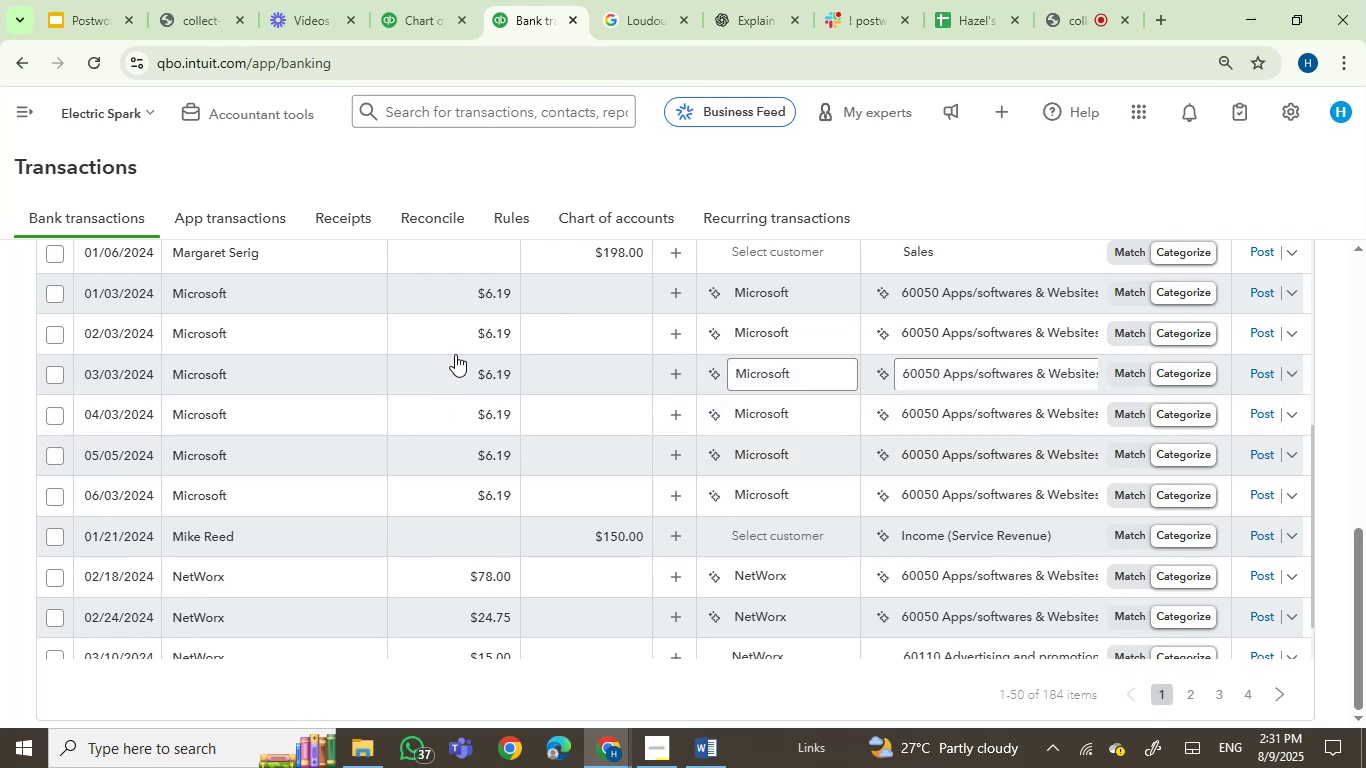 
wait(7.73)
 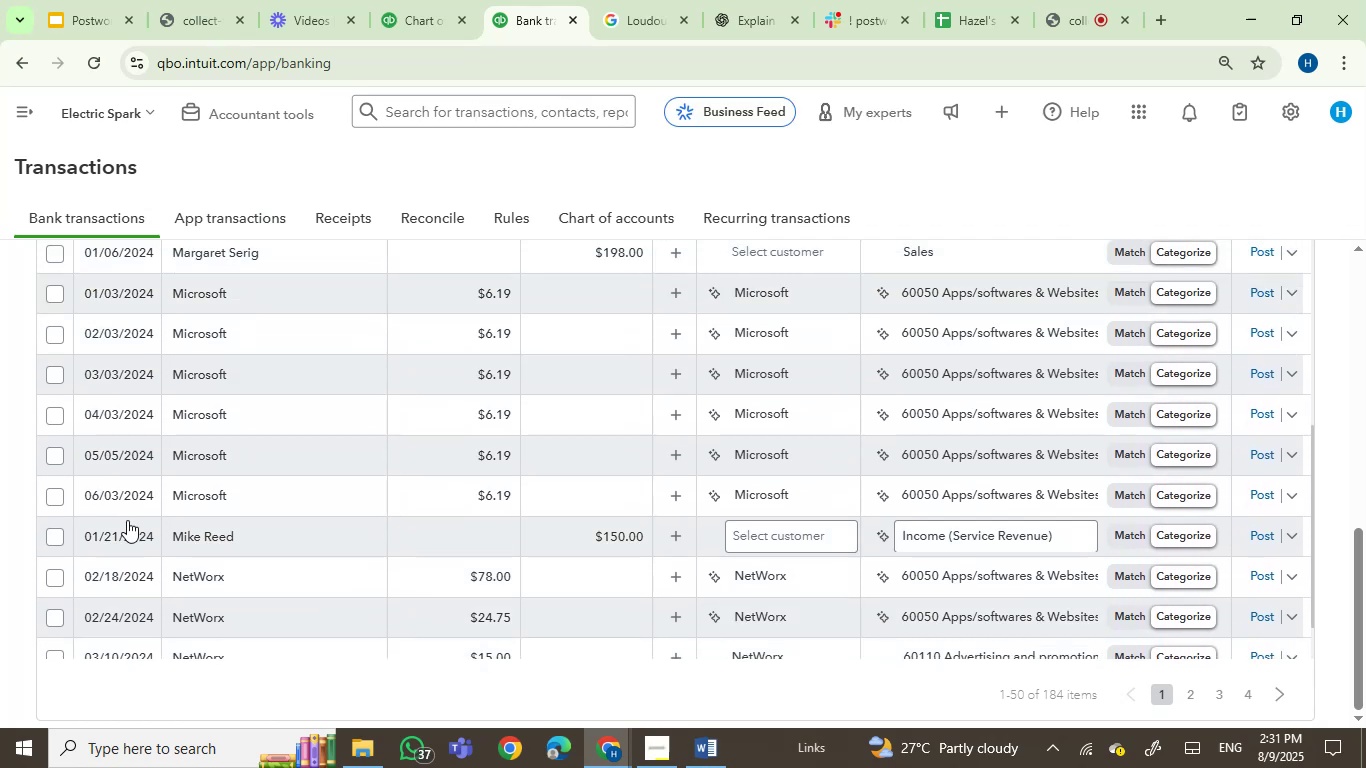 
left_click([45, 292])
 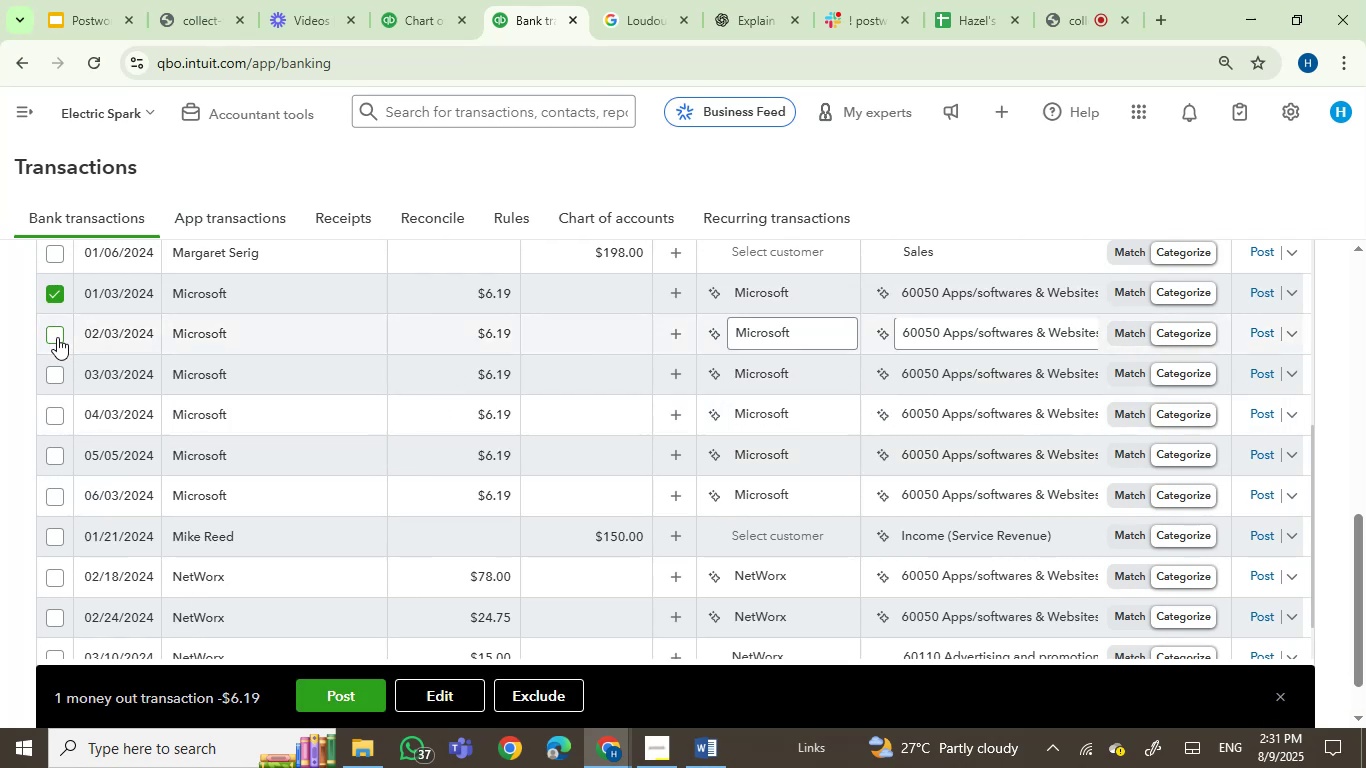 
left_click([57, 337])
 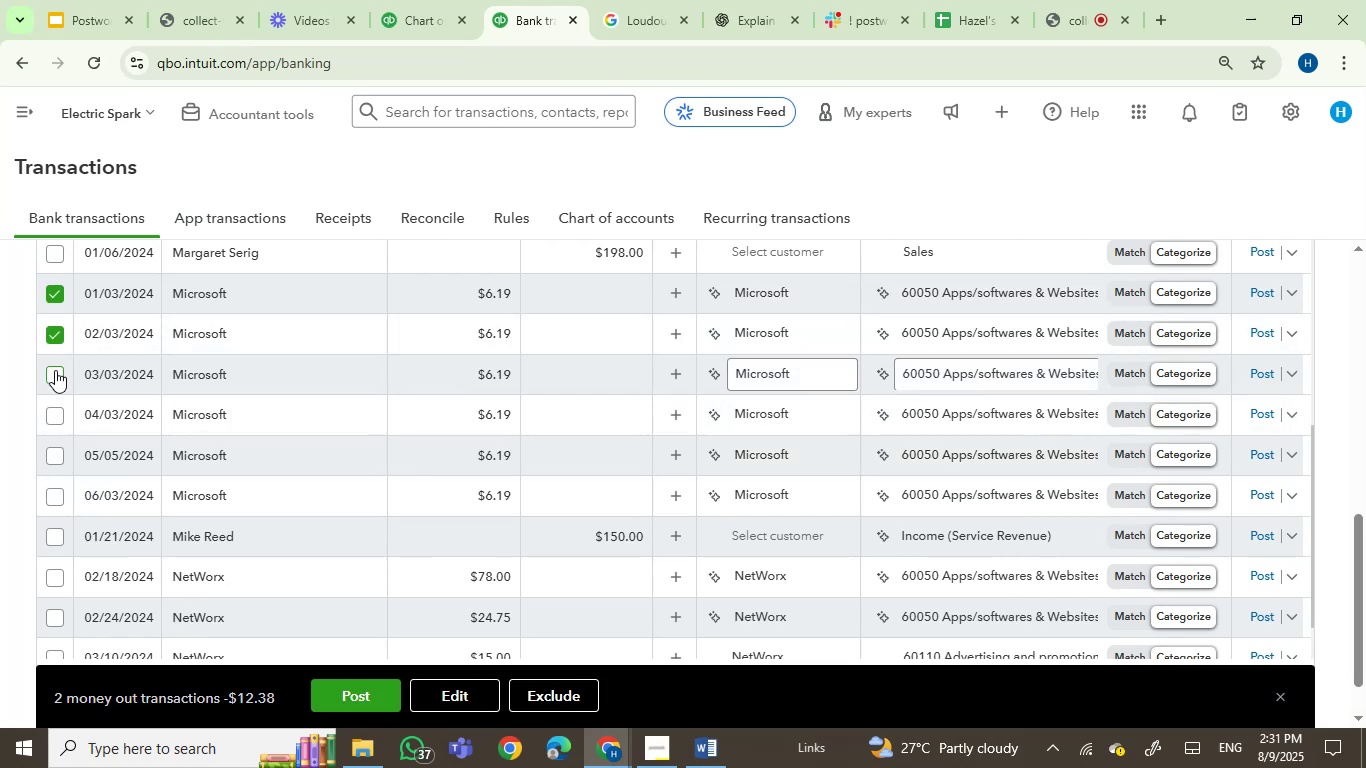 
left_click([55, 370])
 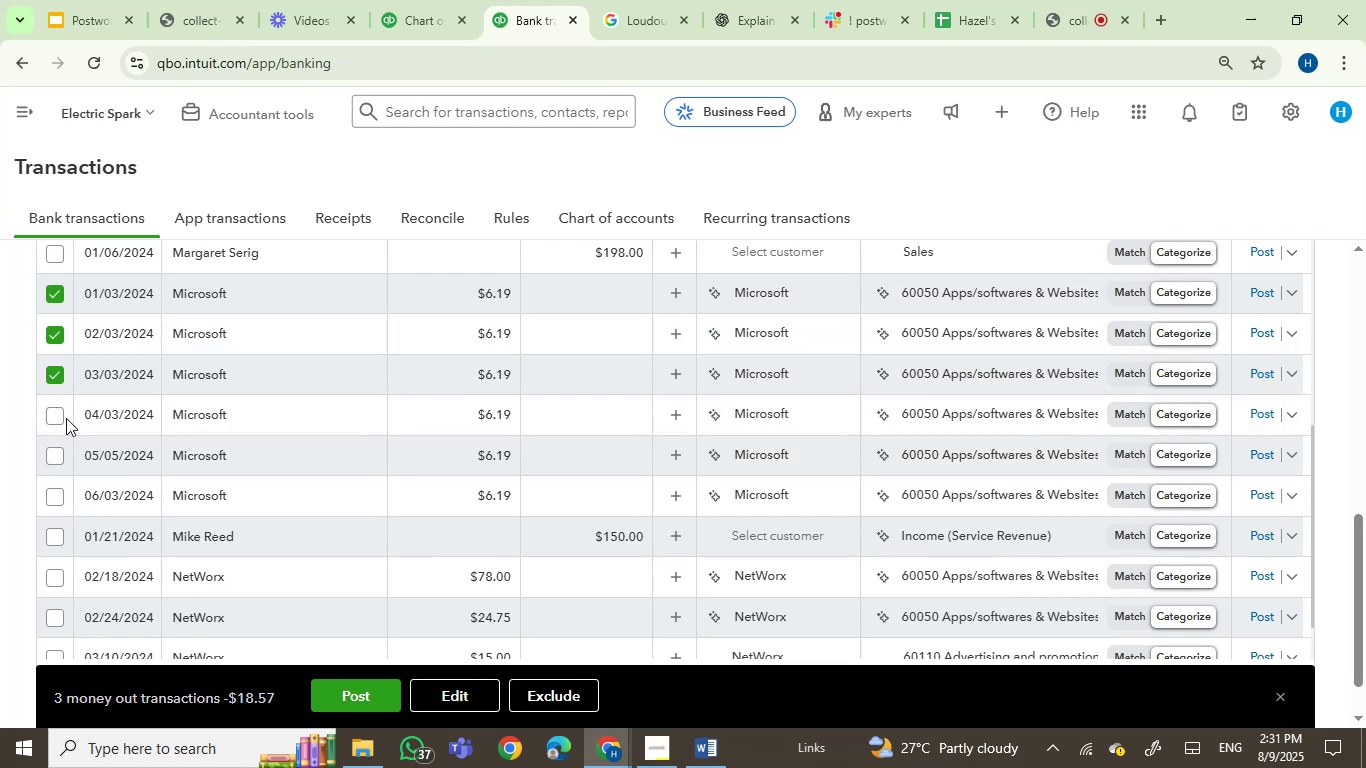 
left_click([54, 419])
 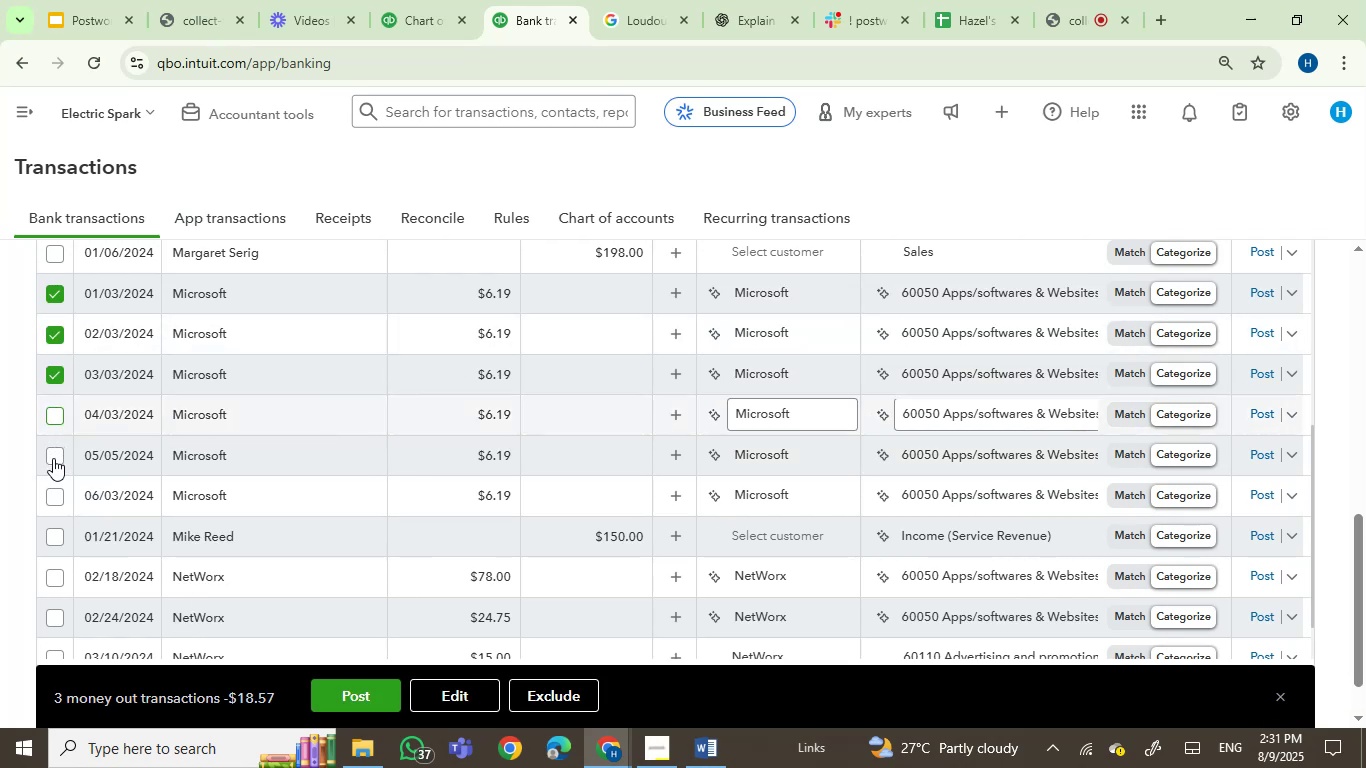 
left_click([53, 458])
 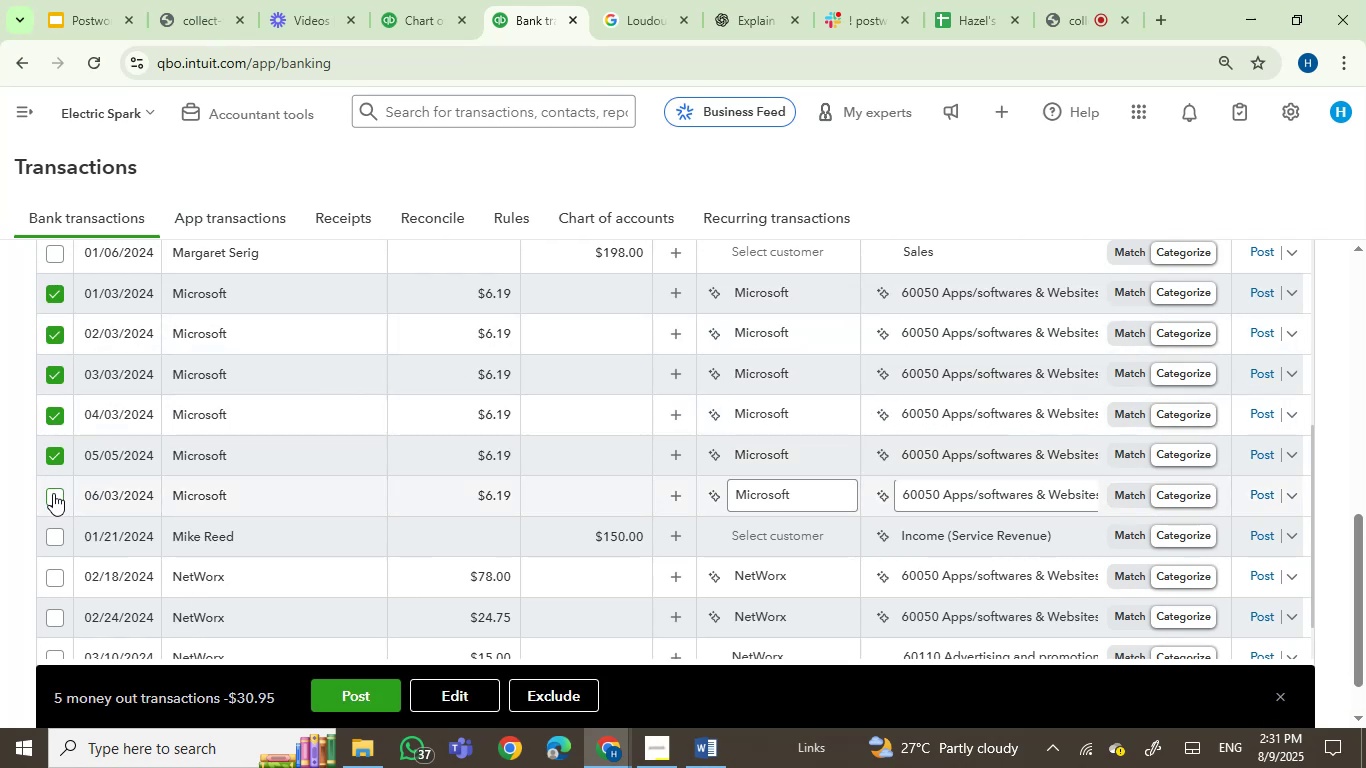 
left_click([53, 493])
 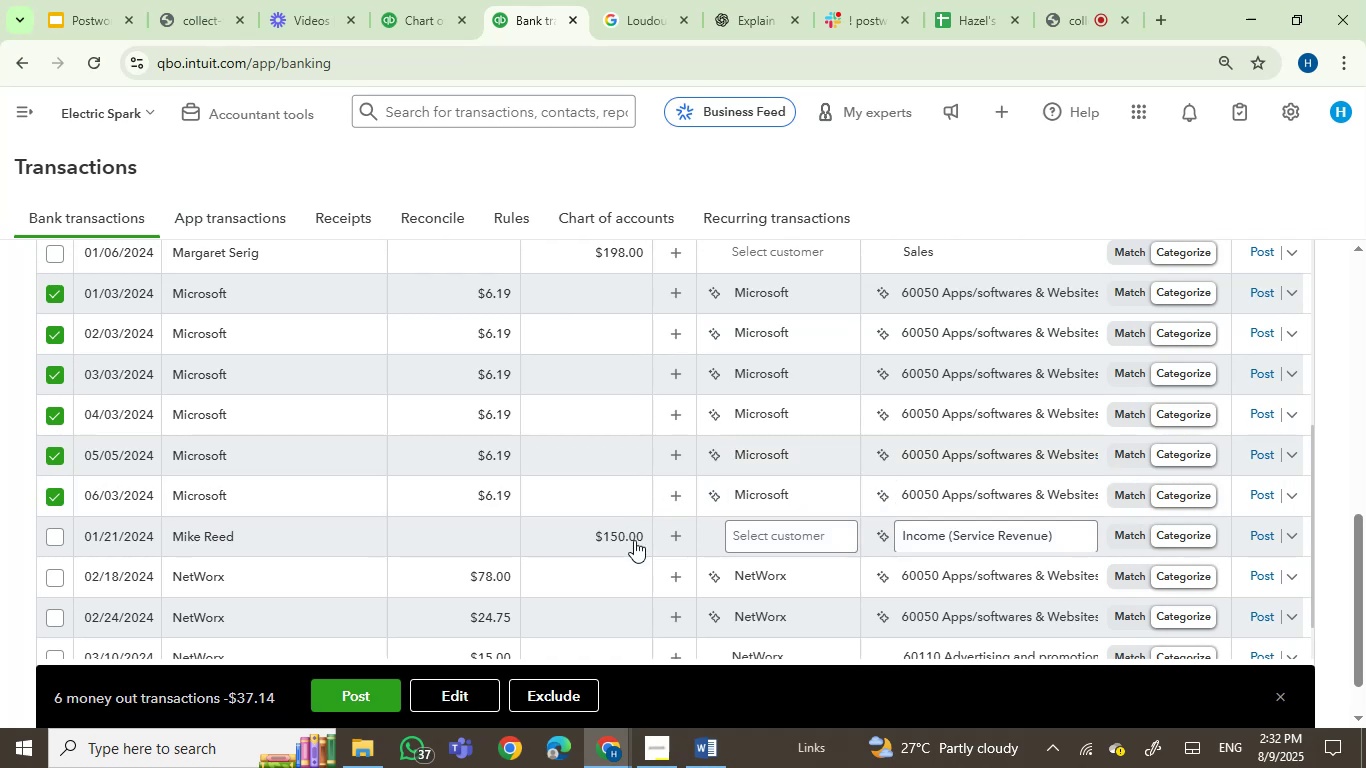 
left_click([462, 695])
 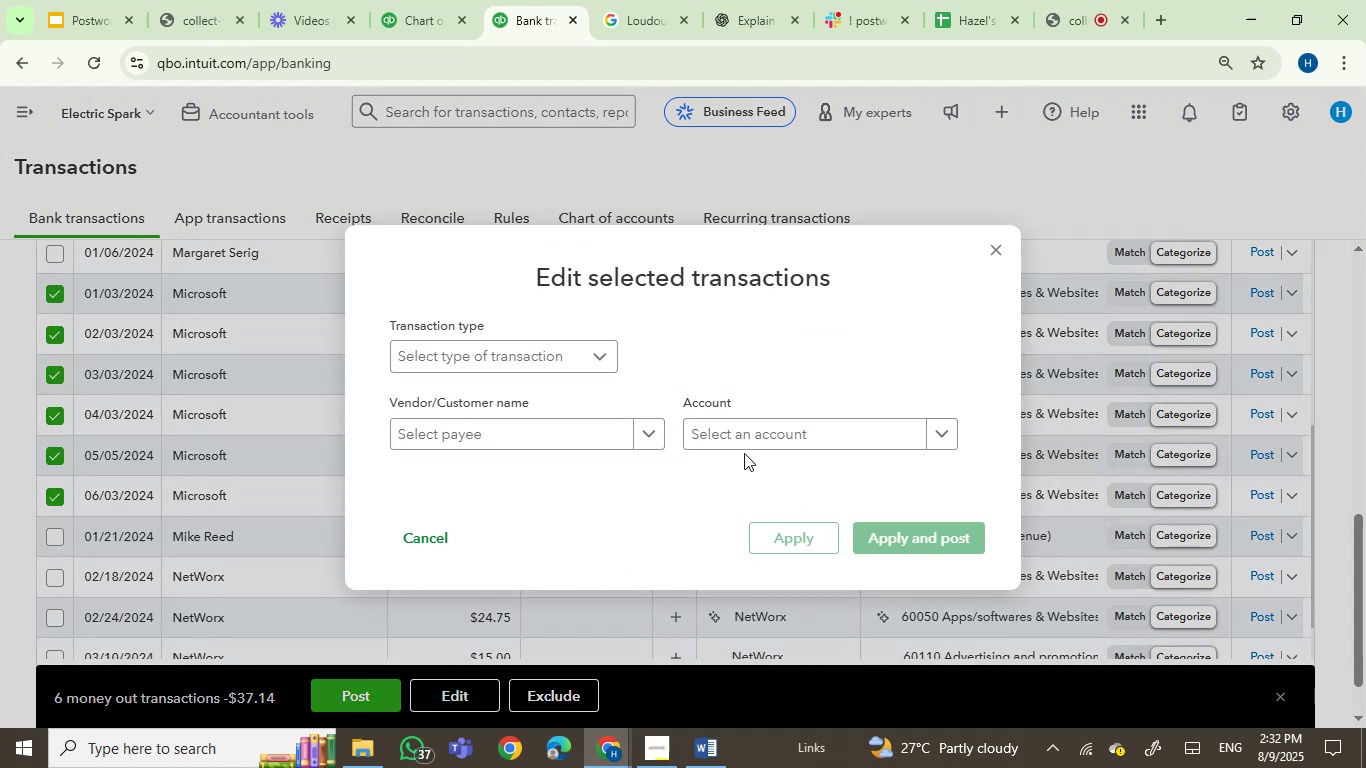 
left_click([750, 437])
 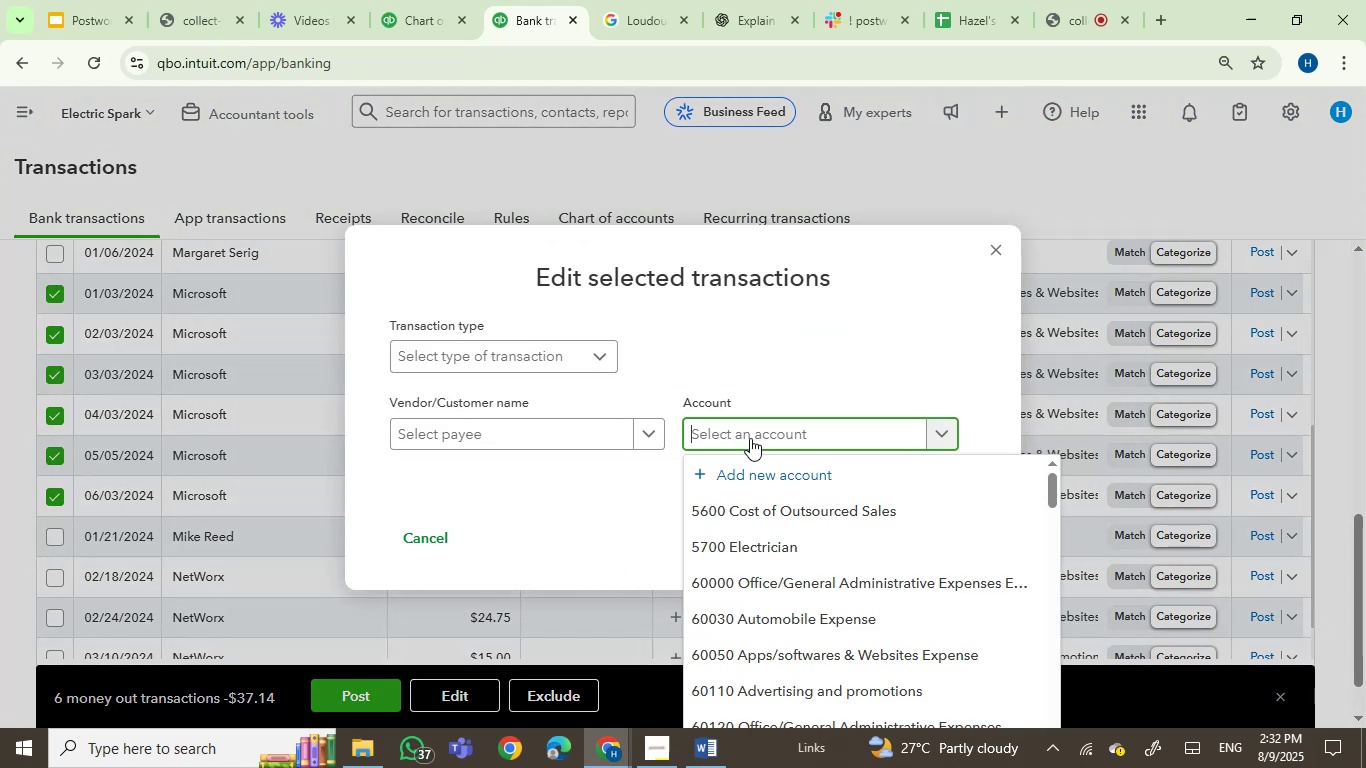 
type(softw)
 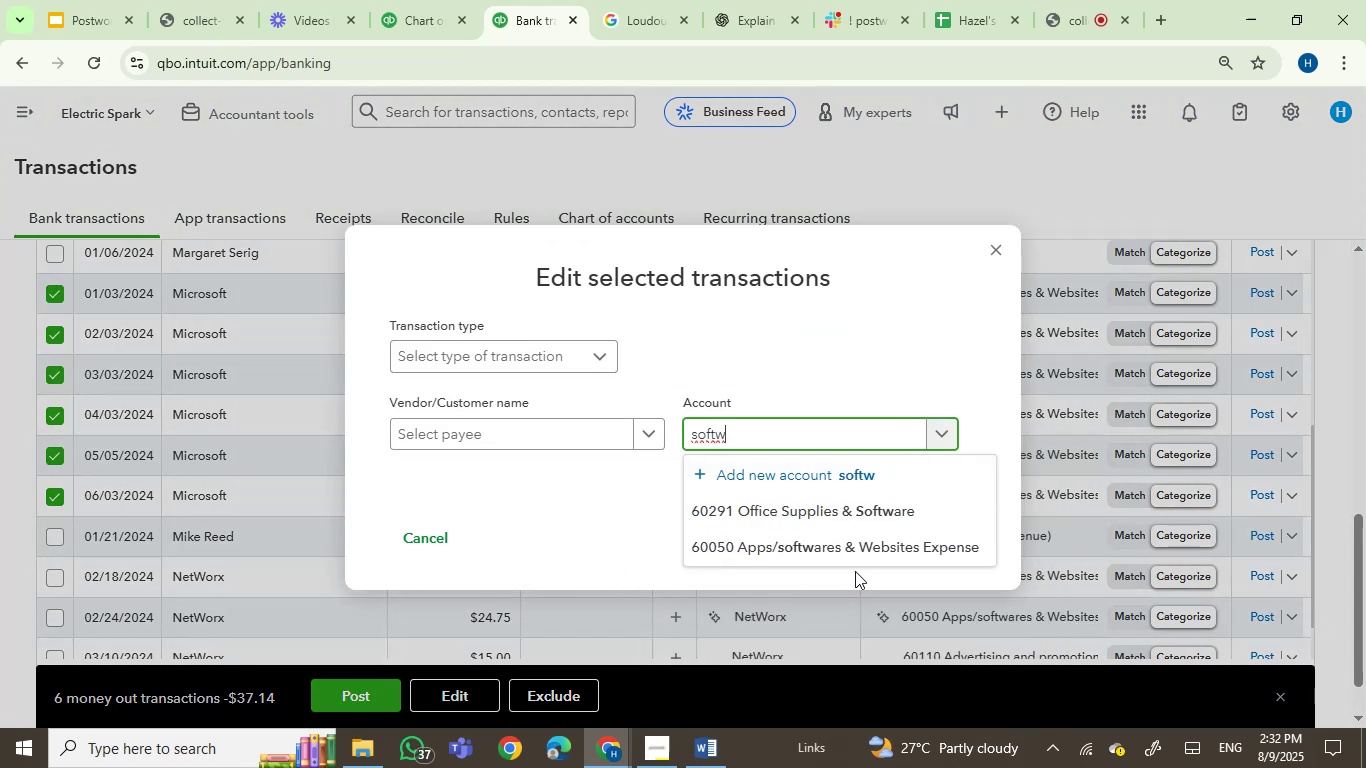 
wait(5.03)
 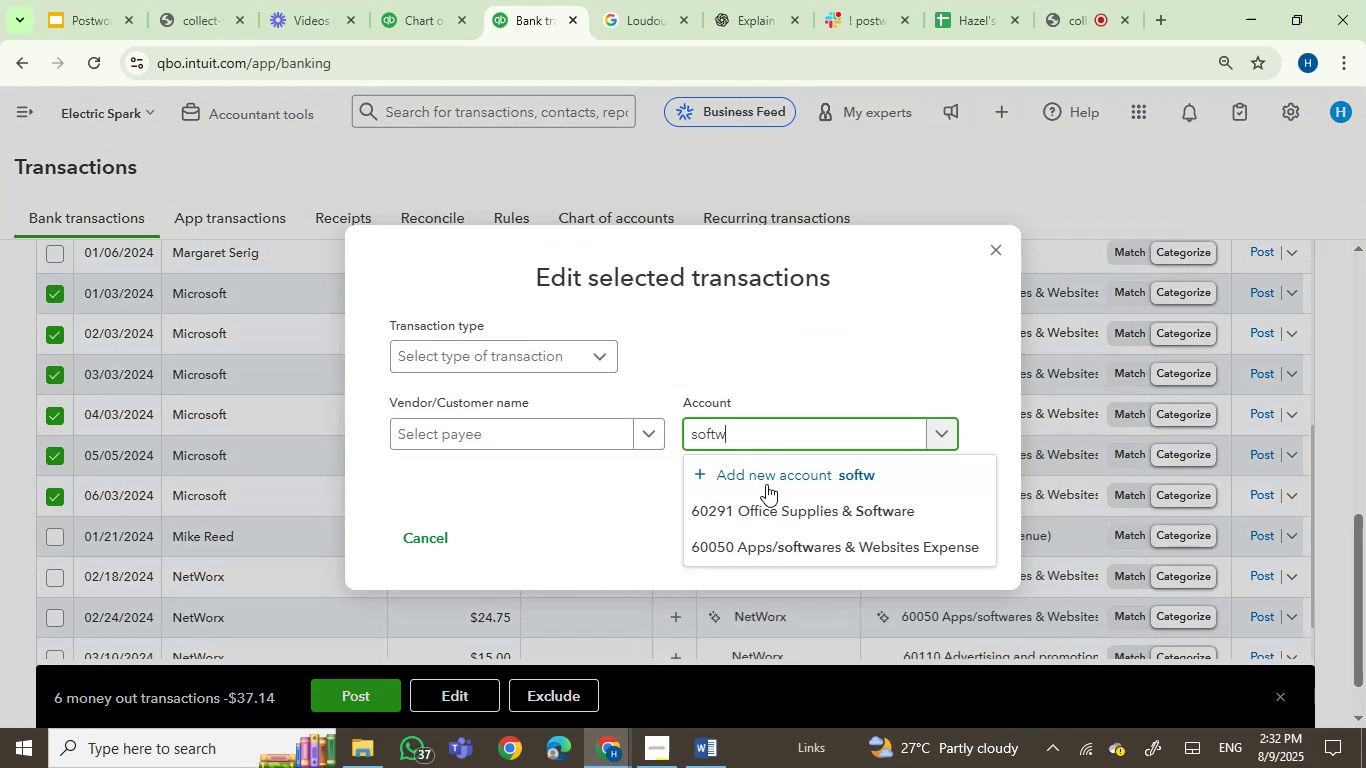 
left_click([824, 516])
 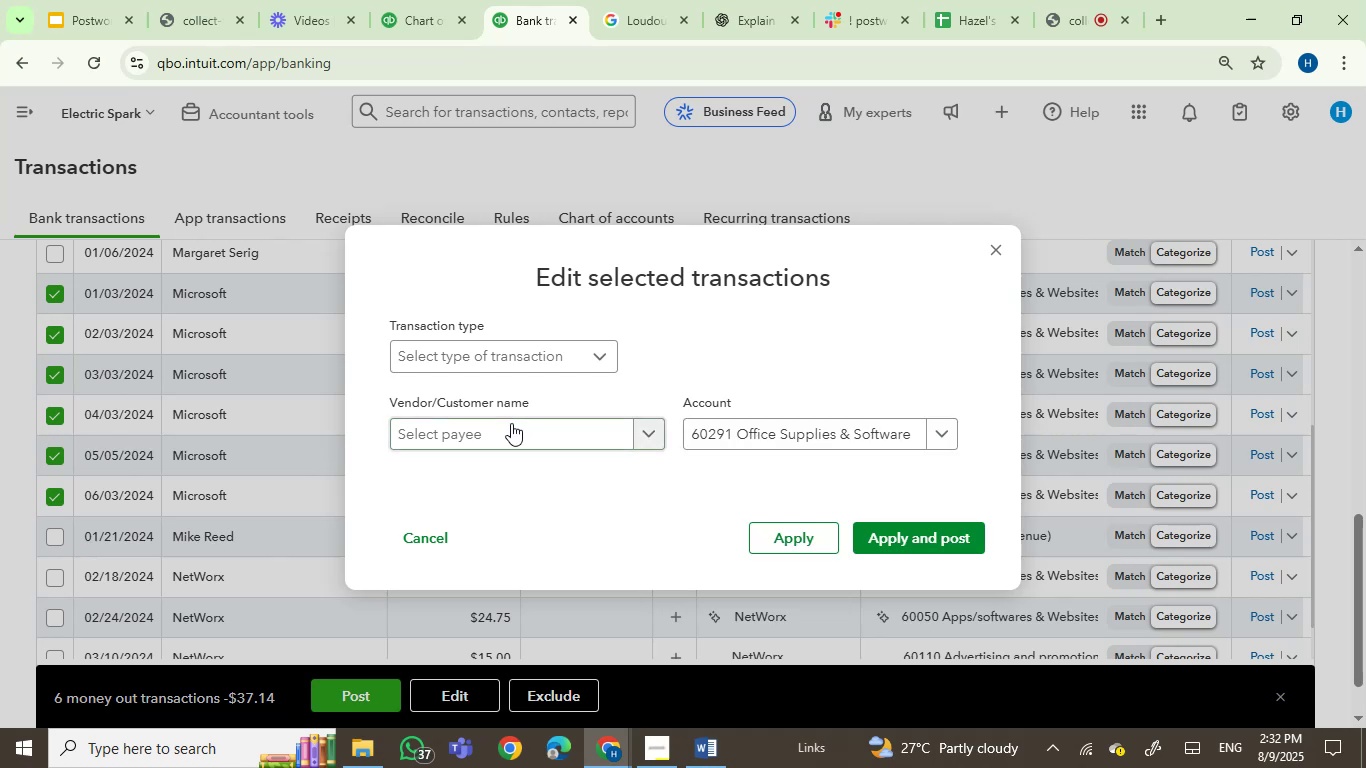 
left_click([514, 425])
 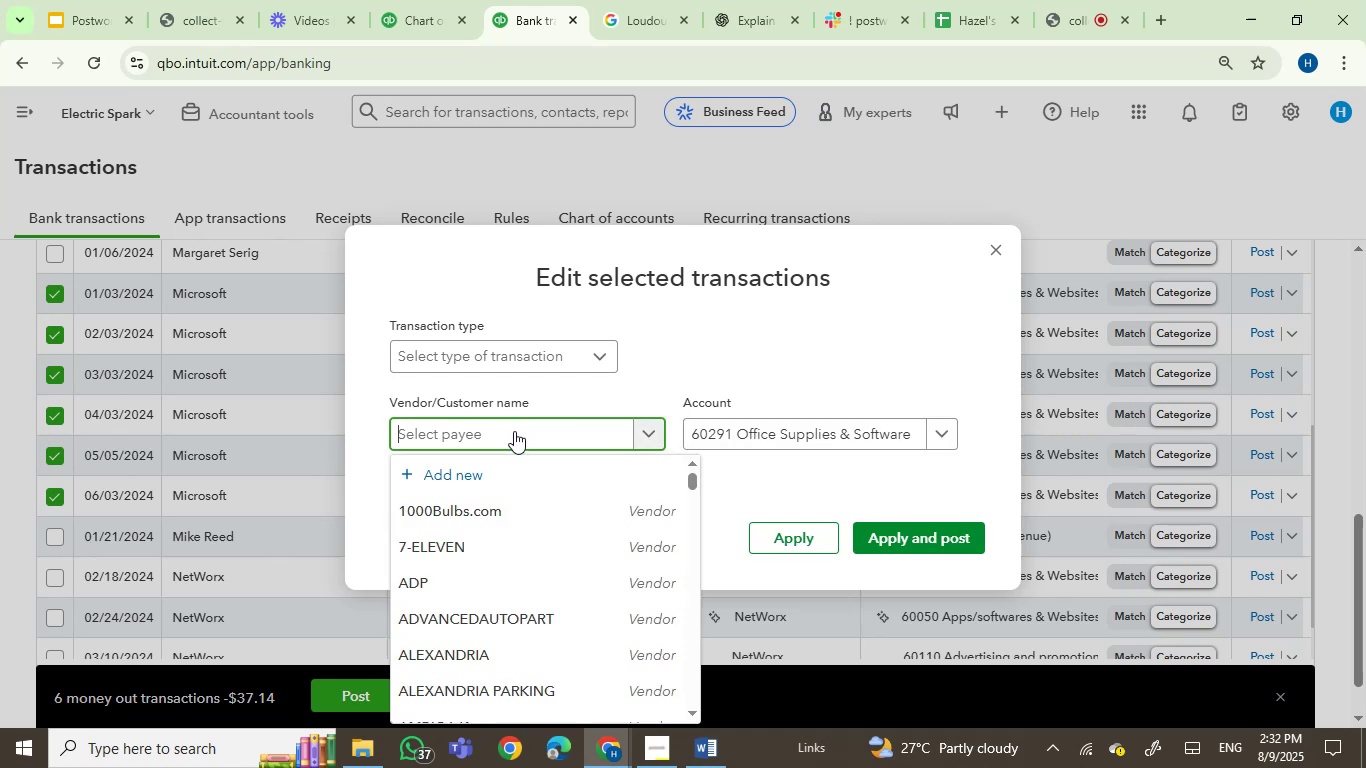 
type(mic)
 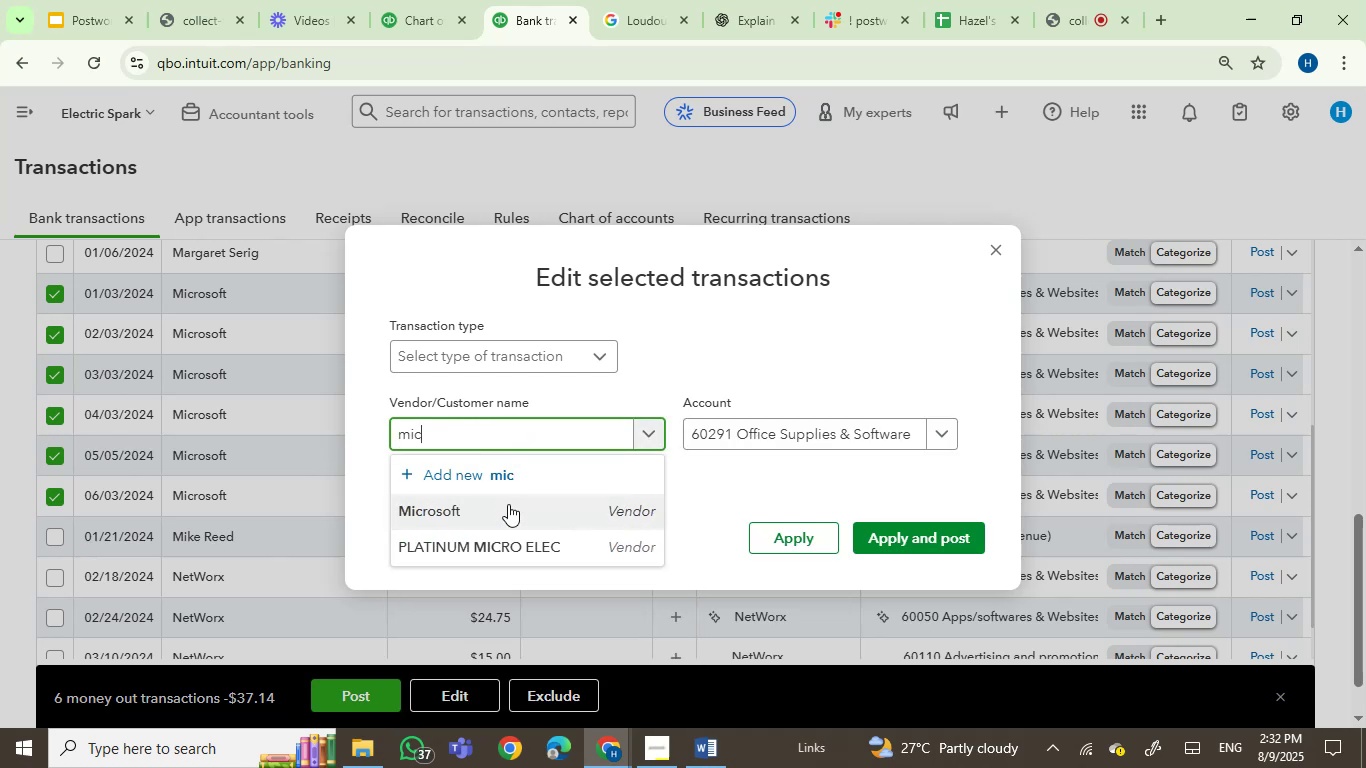 
left_click([491, 526])
 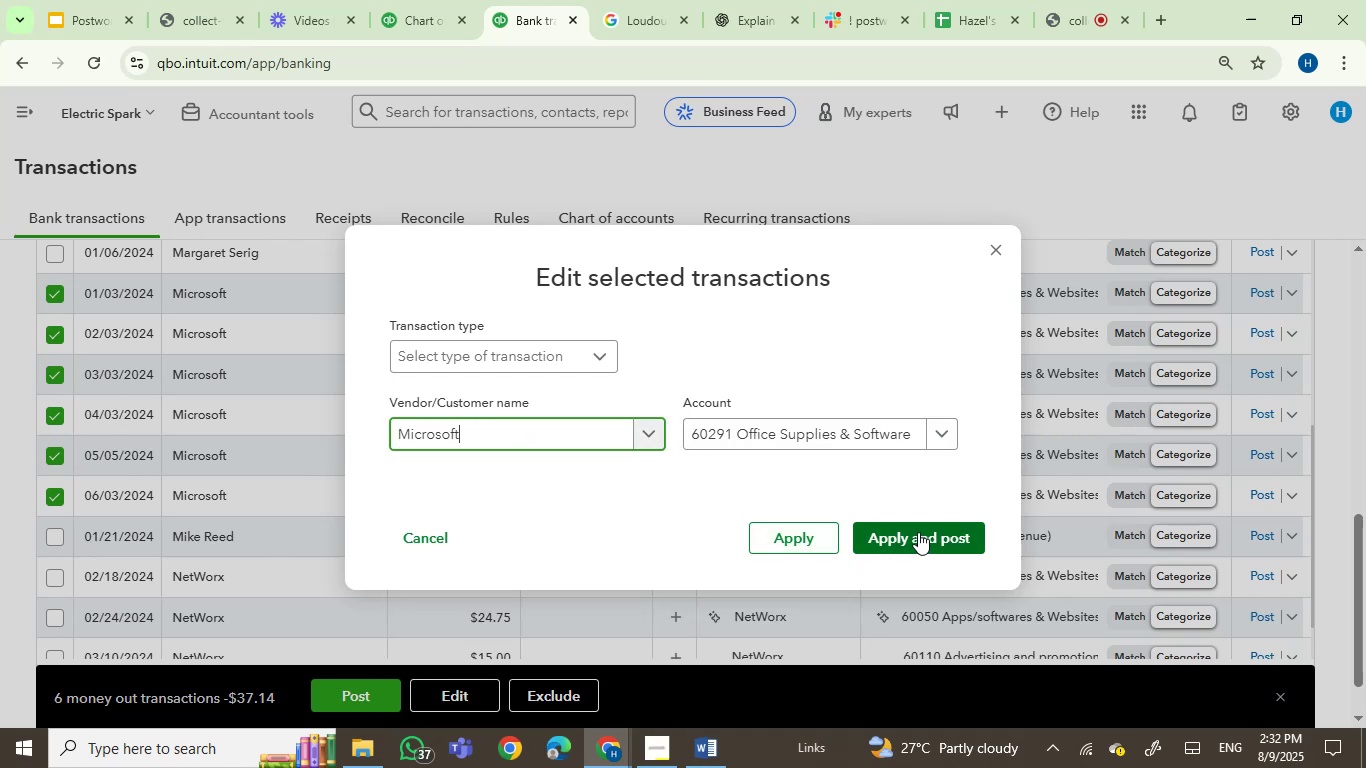 
left_click([922, 531])
 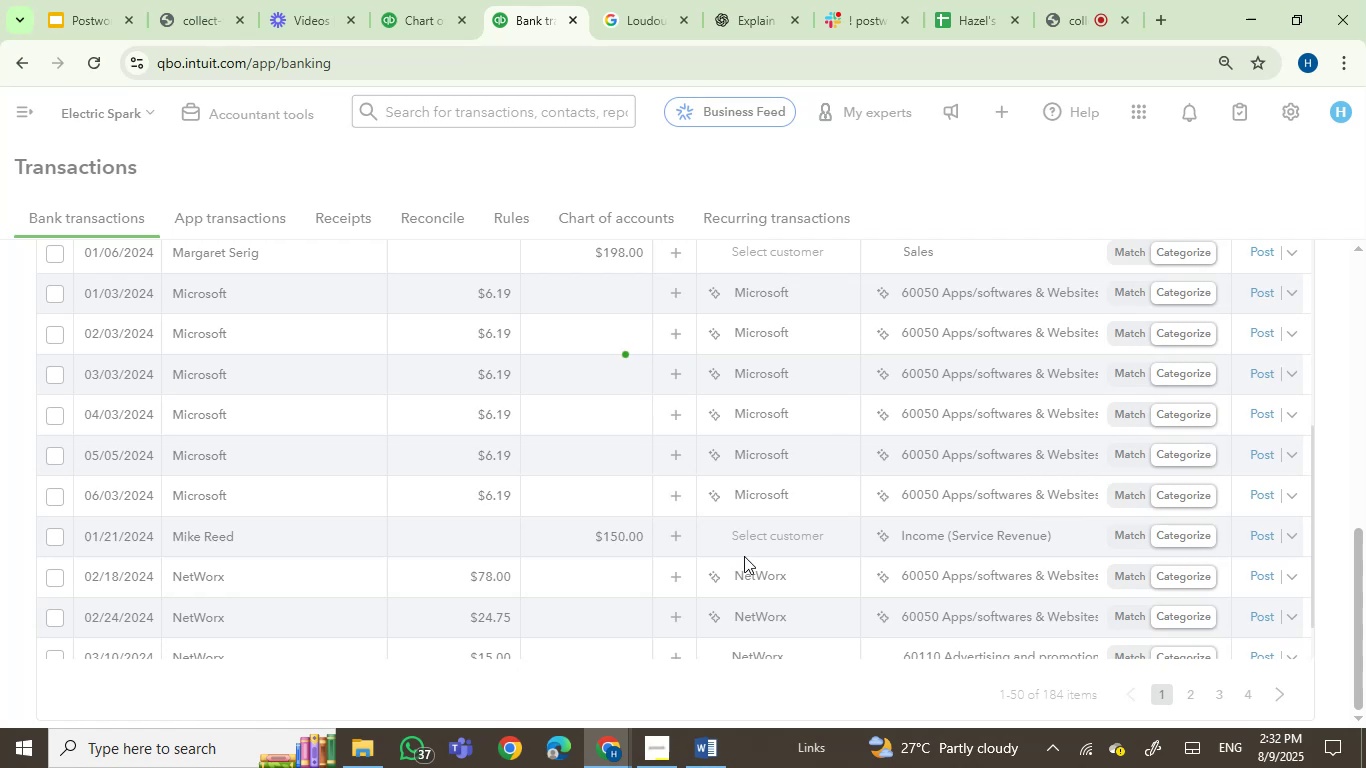 
wait(5.75)
 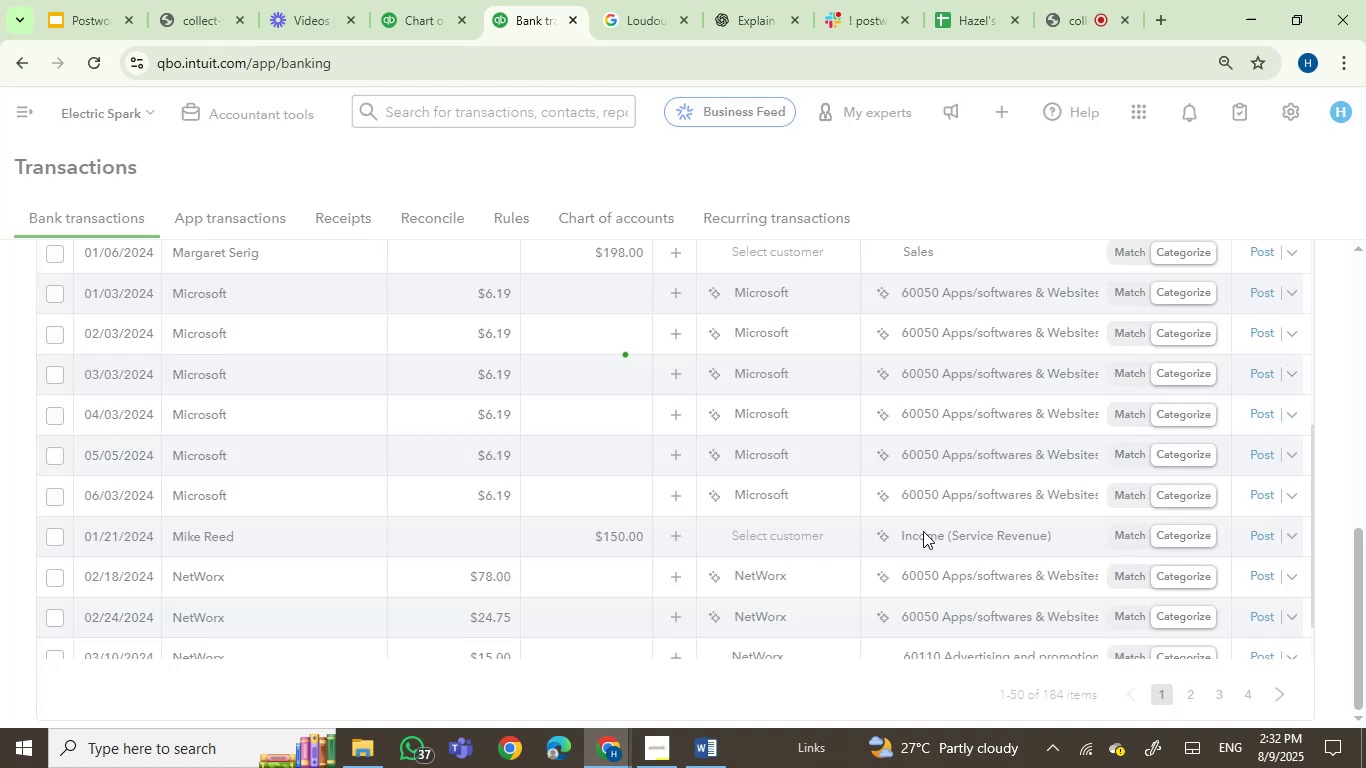 
left_click([1063, 3])
 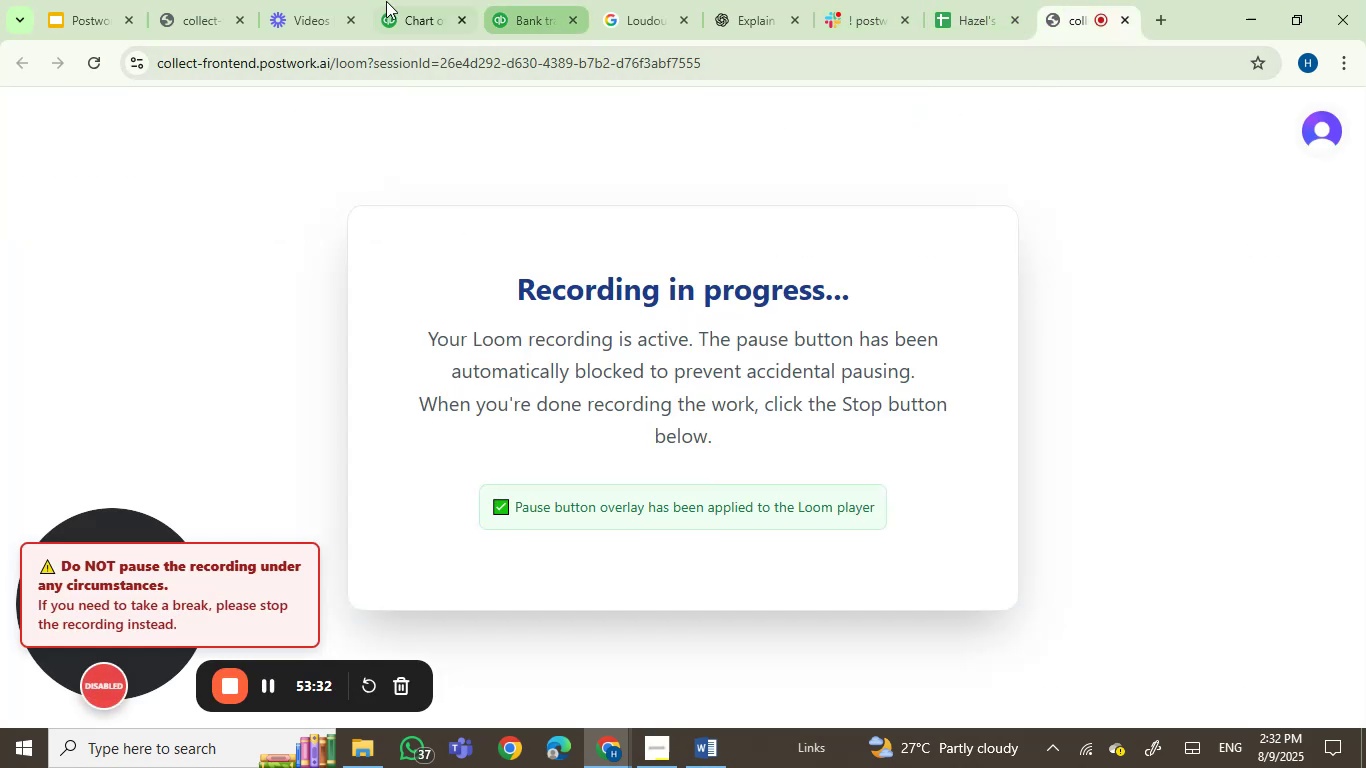 
left_click([409, 0])
 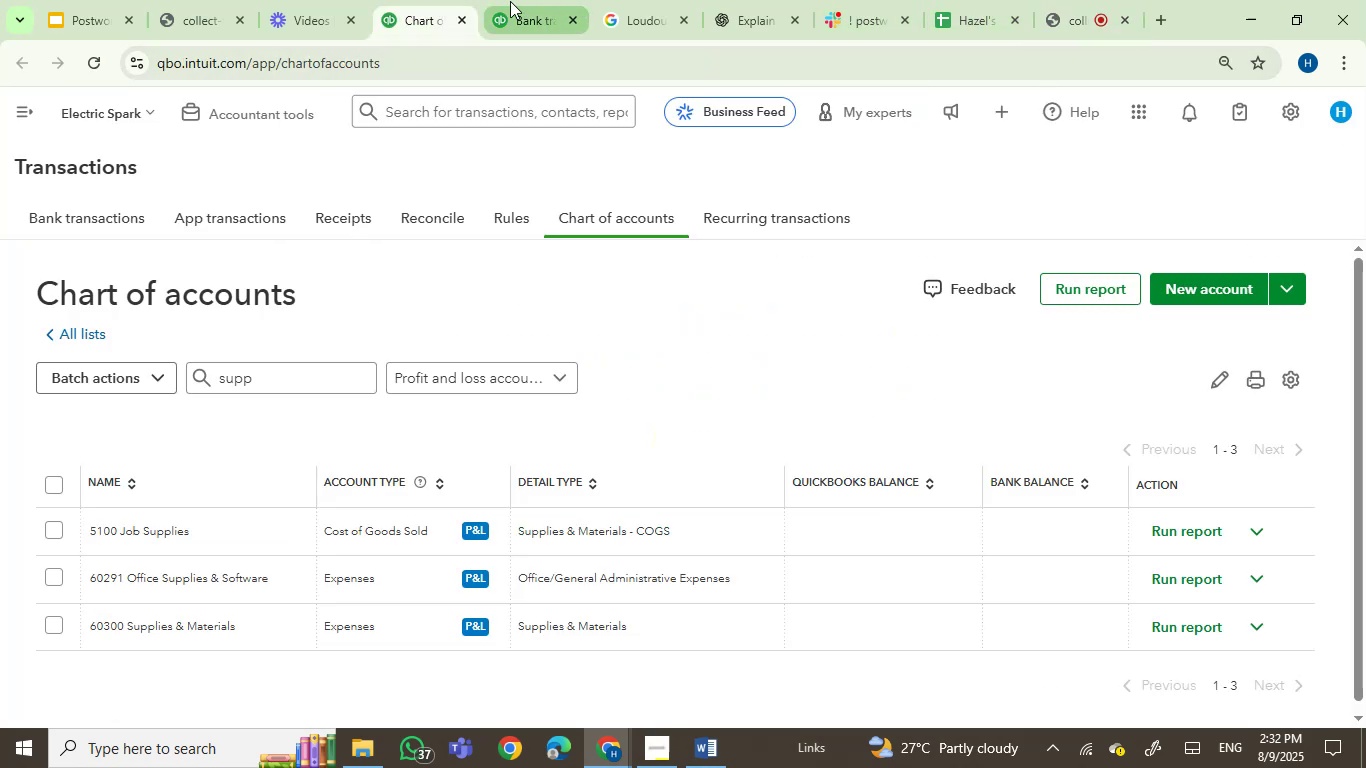 
left_click([510, 1])
 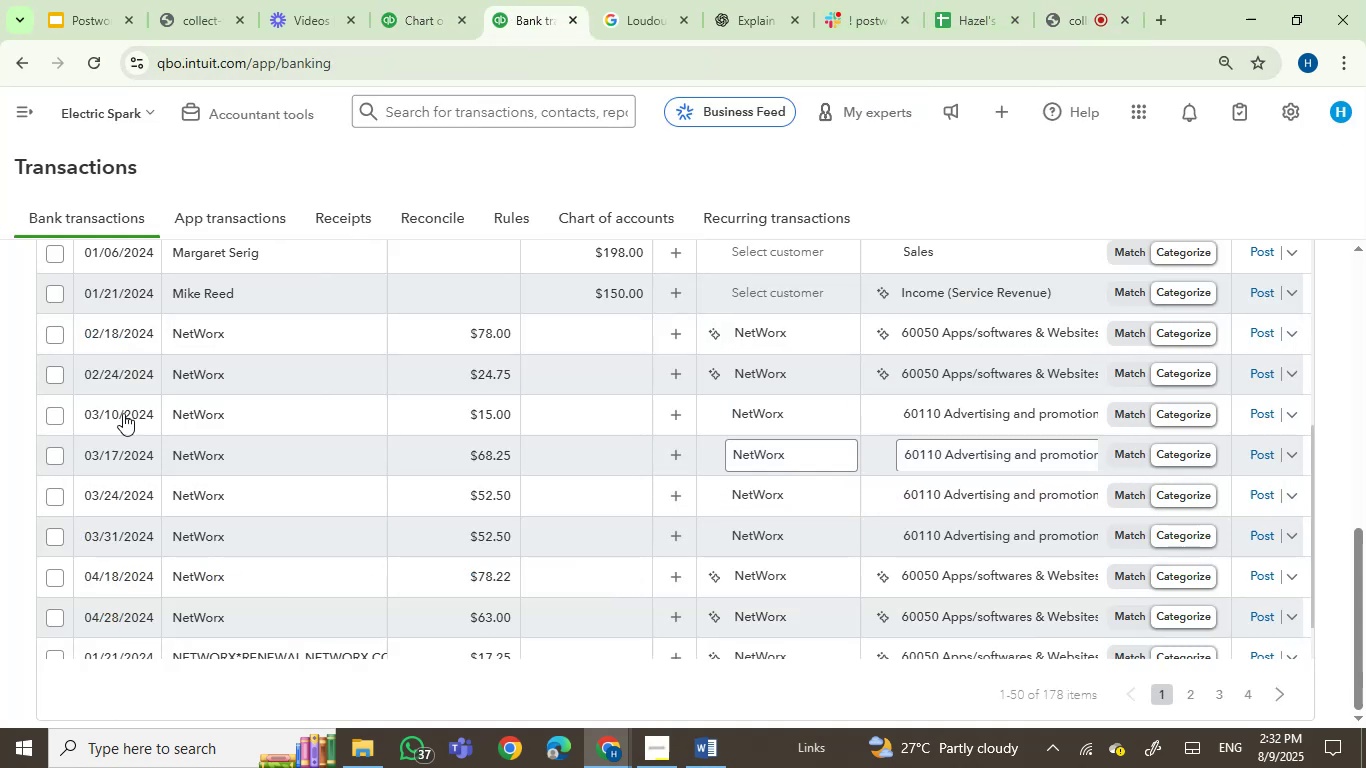 
left_click([52, 337])
 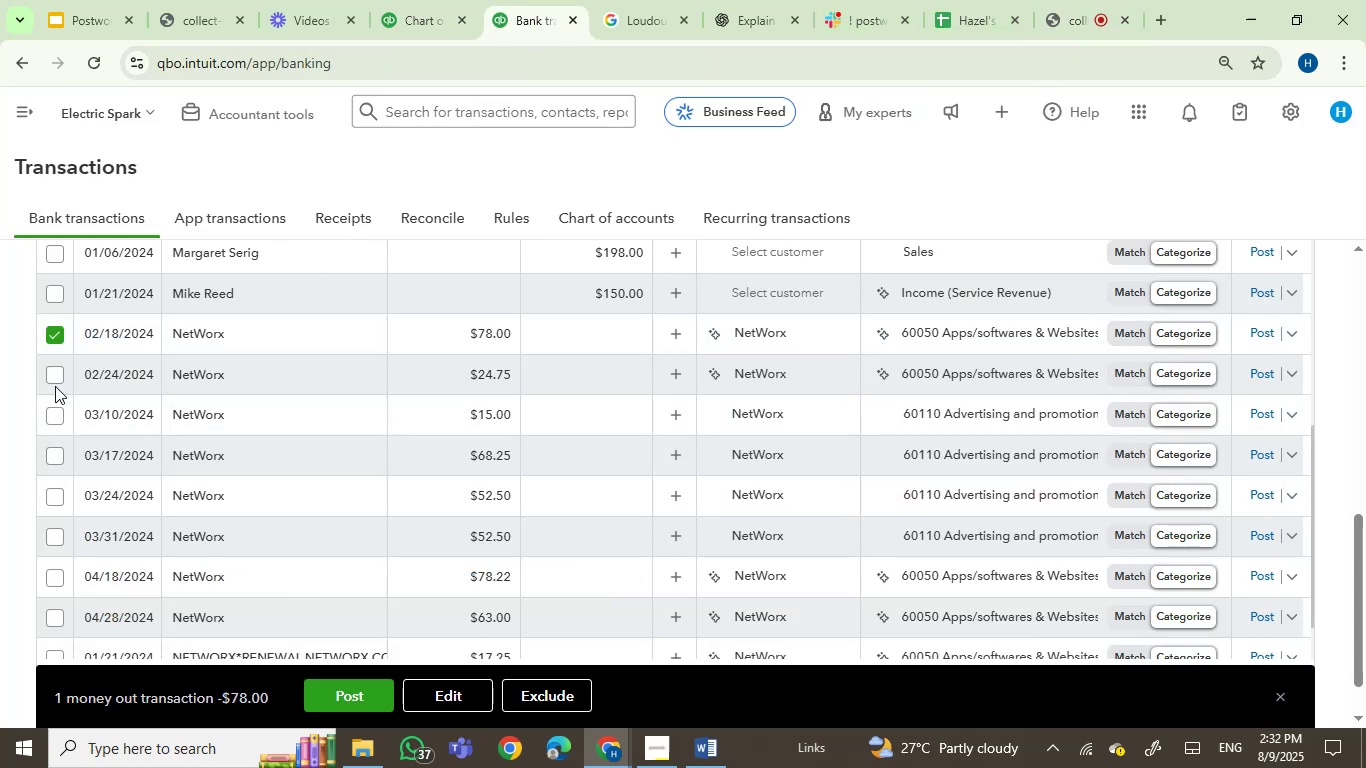 
left_click([55, 378])
 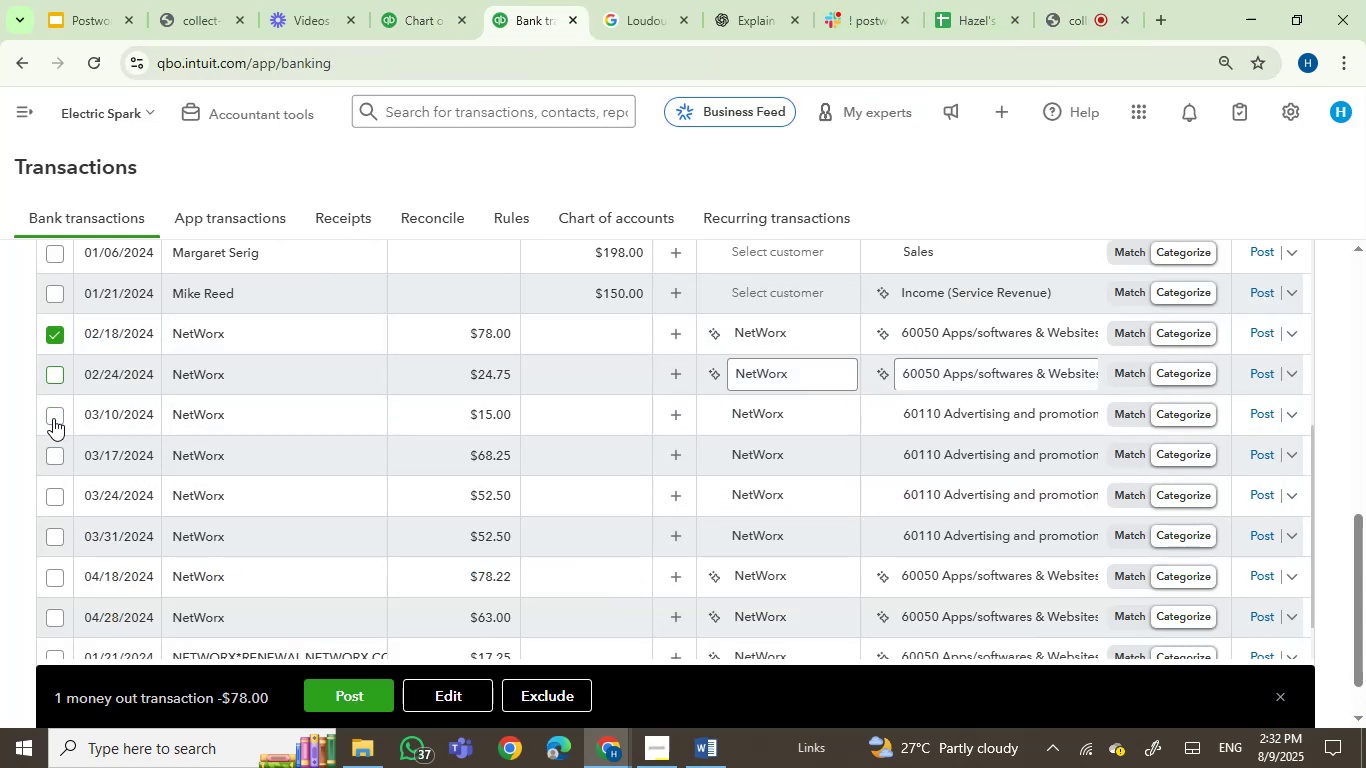 
left_click([53, 418])
 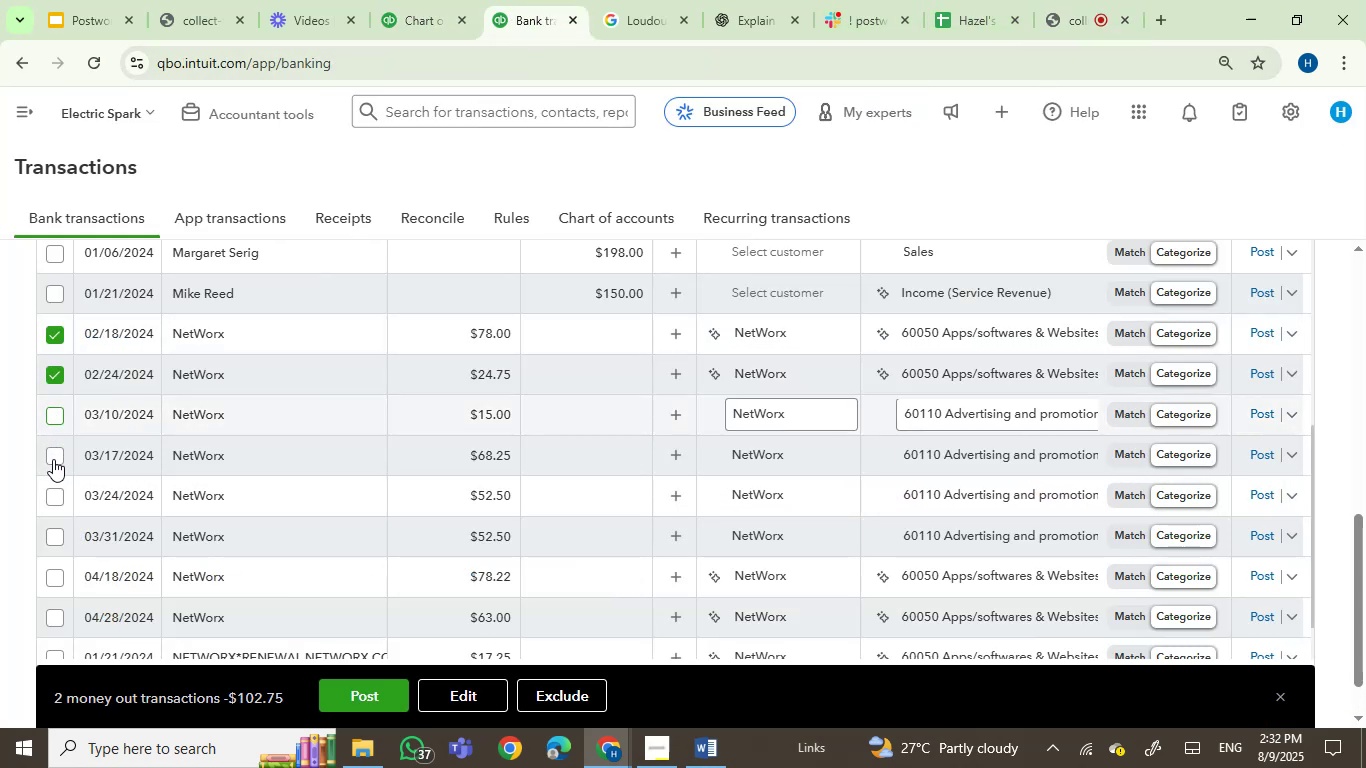 
left_click([53, 459])
 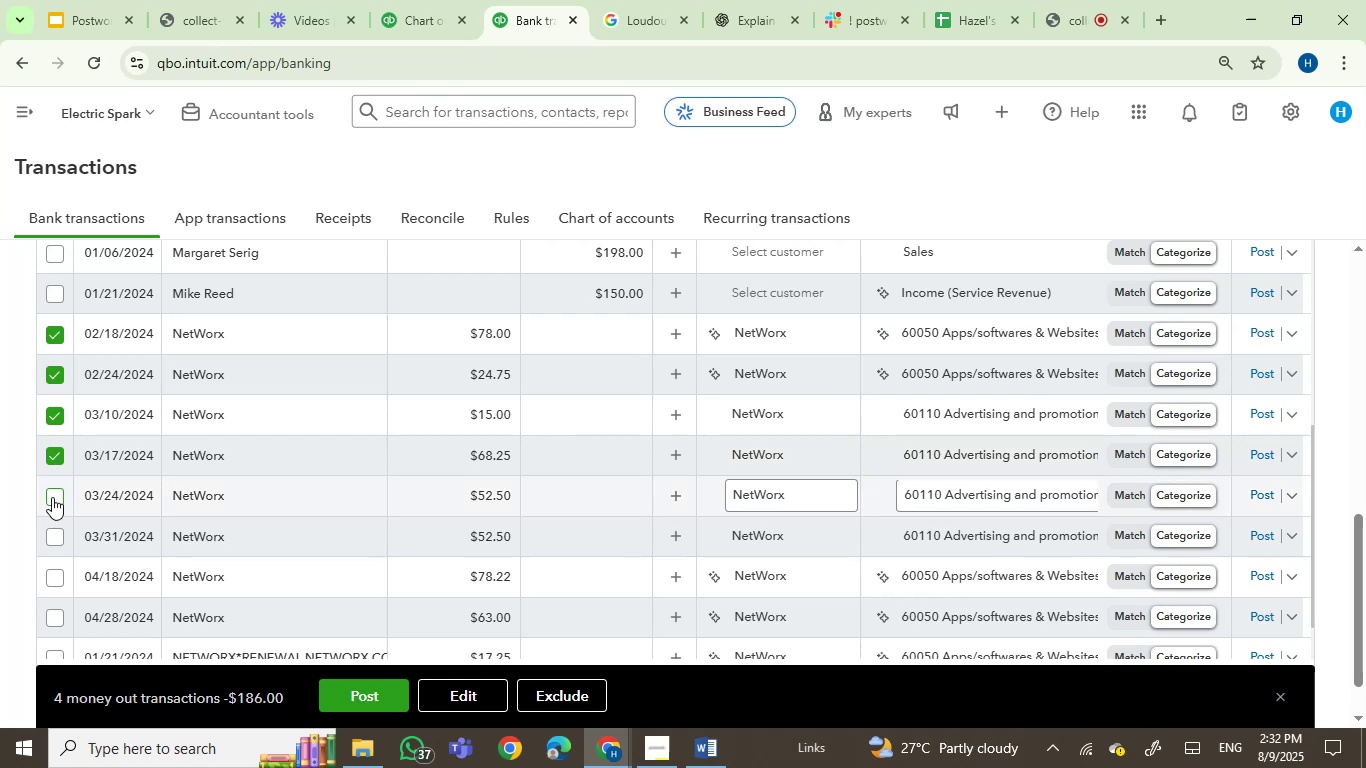 
left_click([52, 496])
 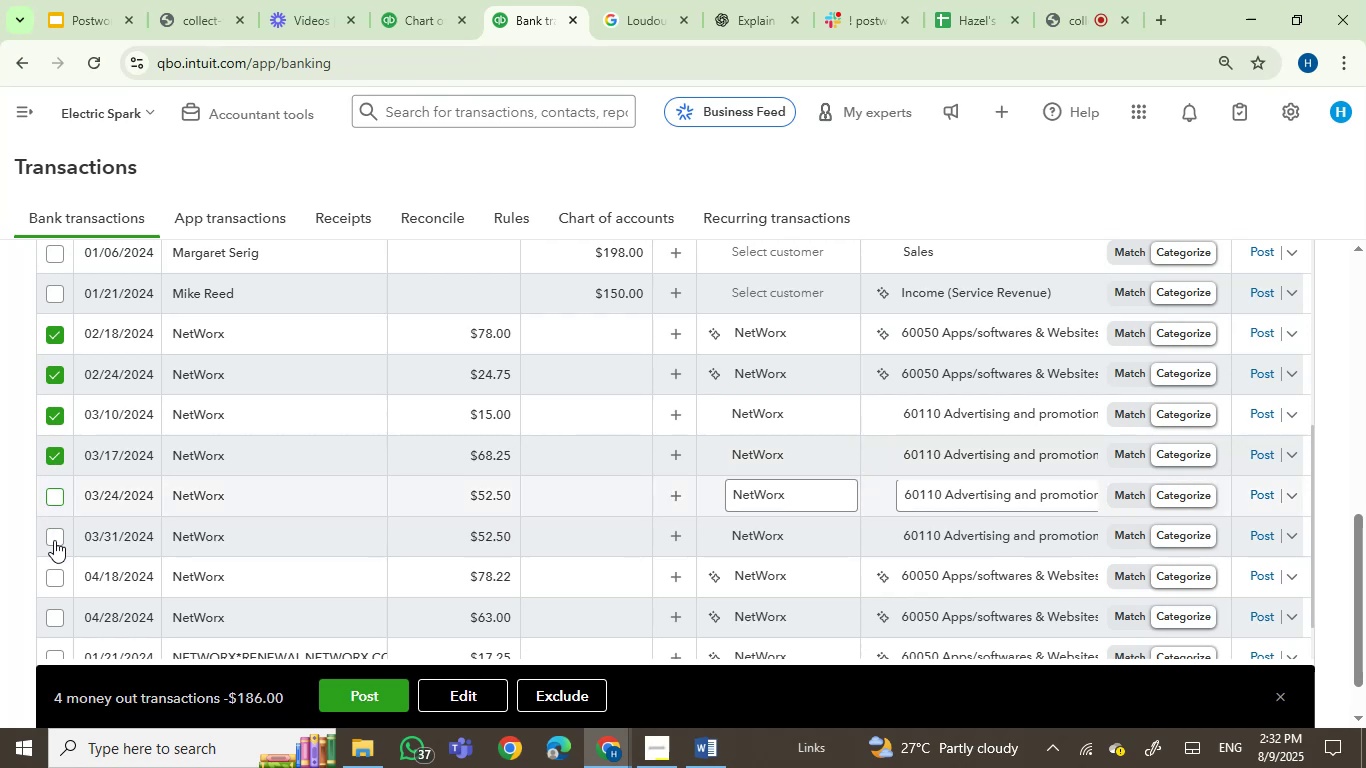 
left_click([54, 540])
 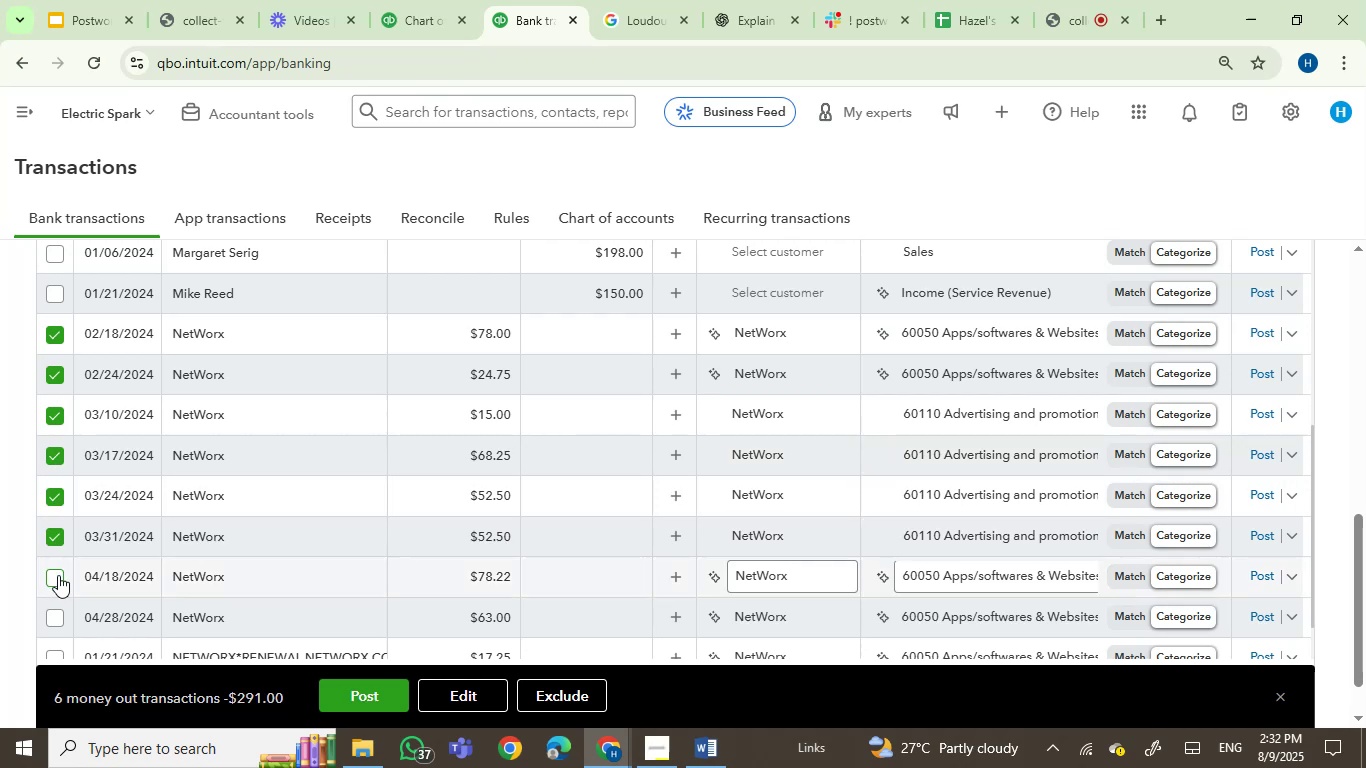 
left_click([58, 578])
 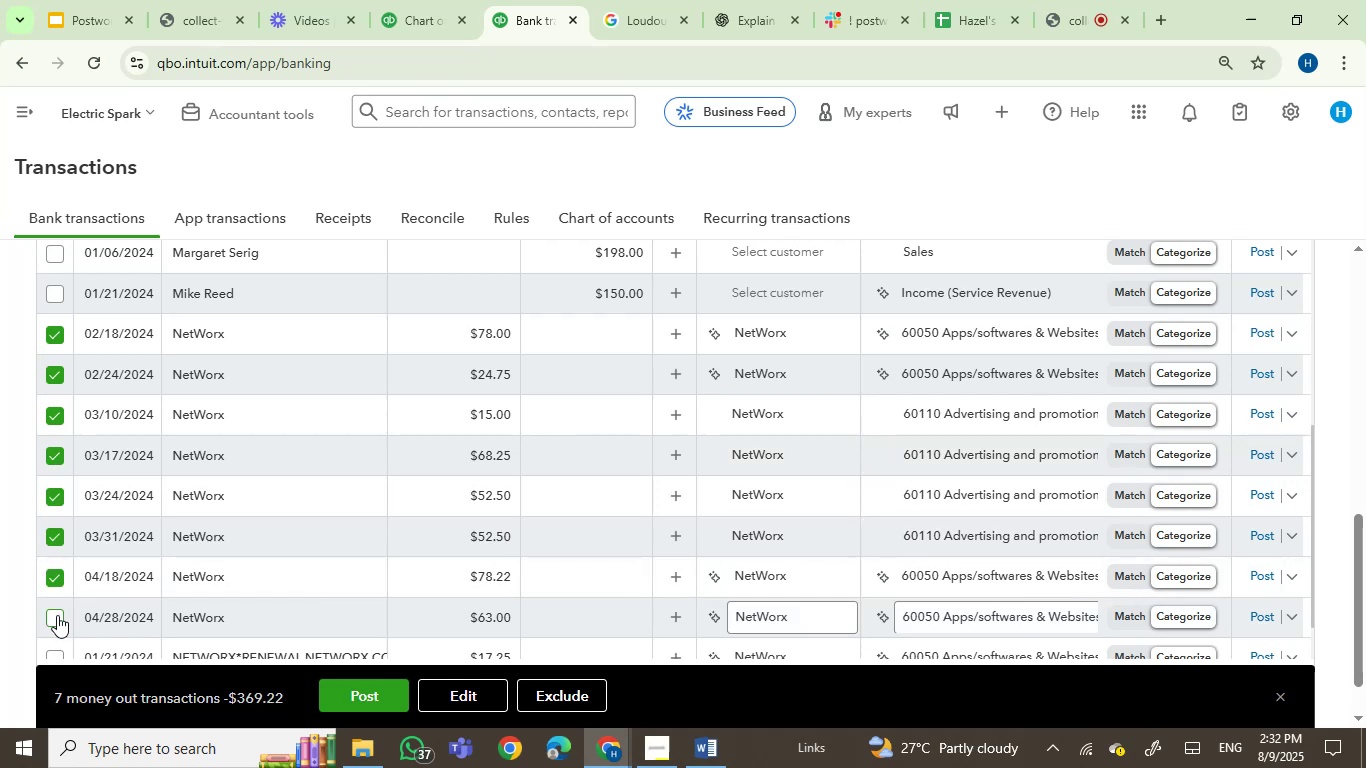 
left_click([57, 615])
 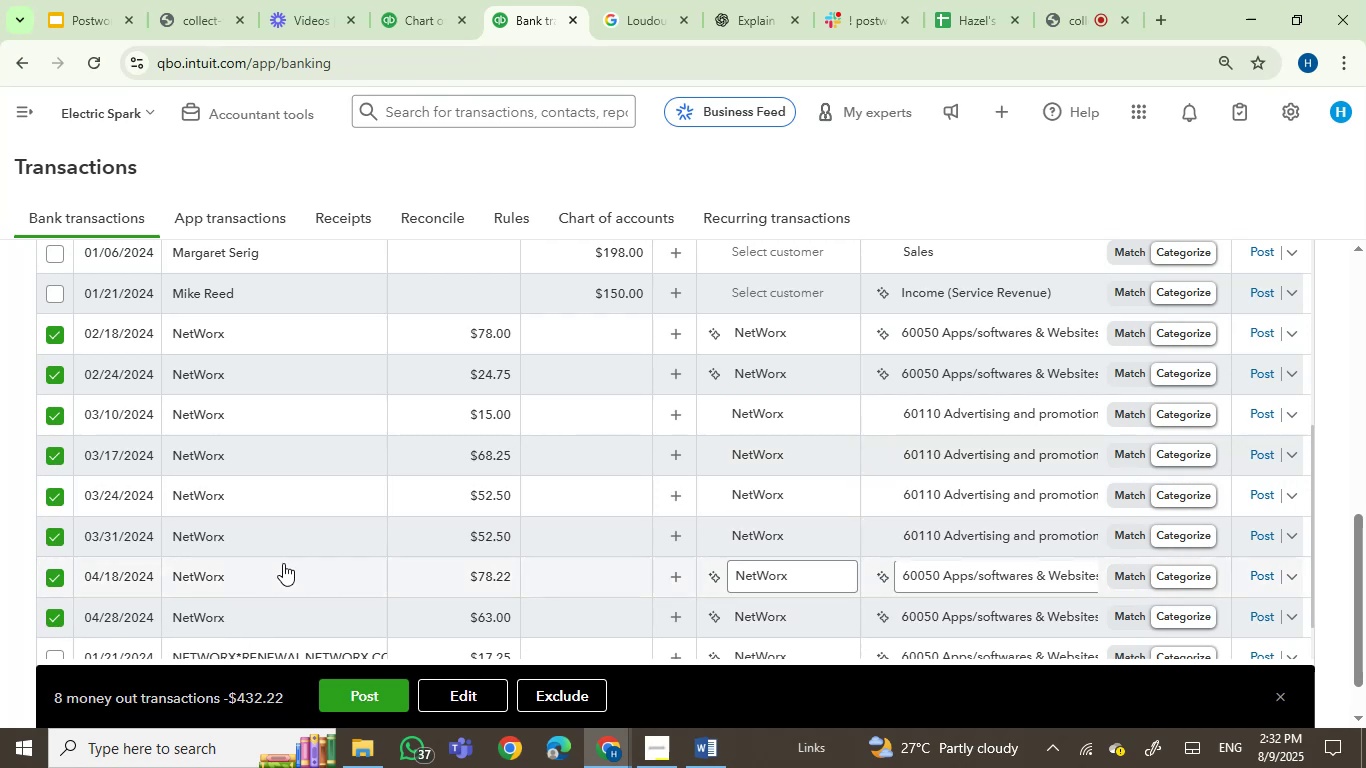 
scroll: coordinate [332, 416], scroll_direction: down, amount: 5.0
 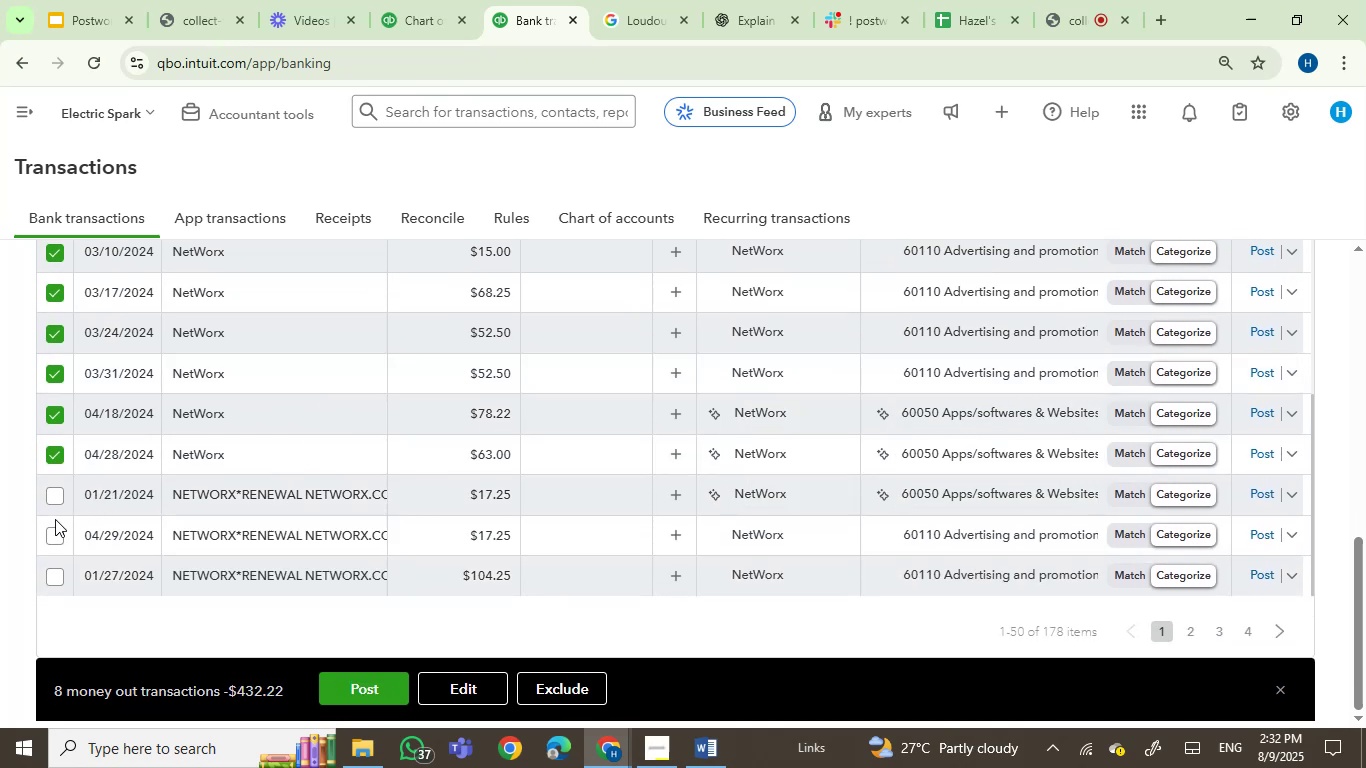 
left_click([53, 492])
 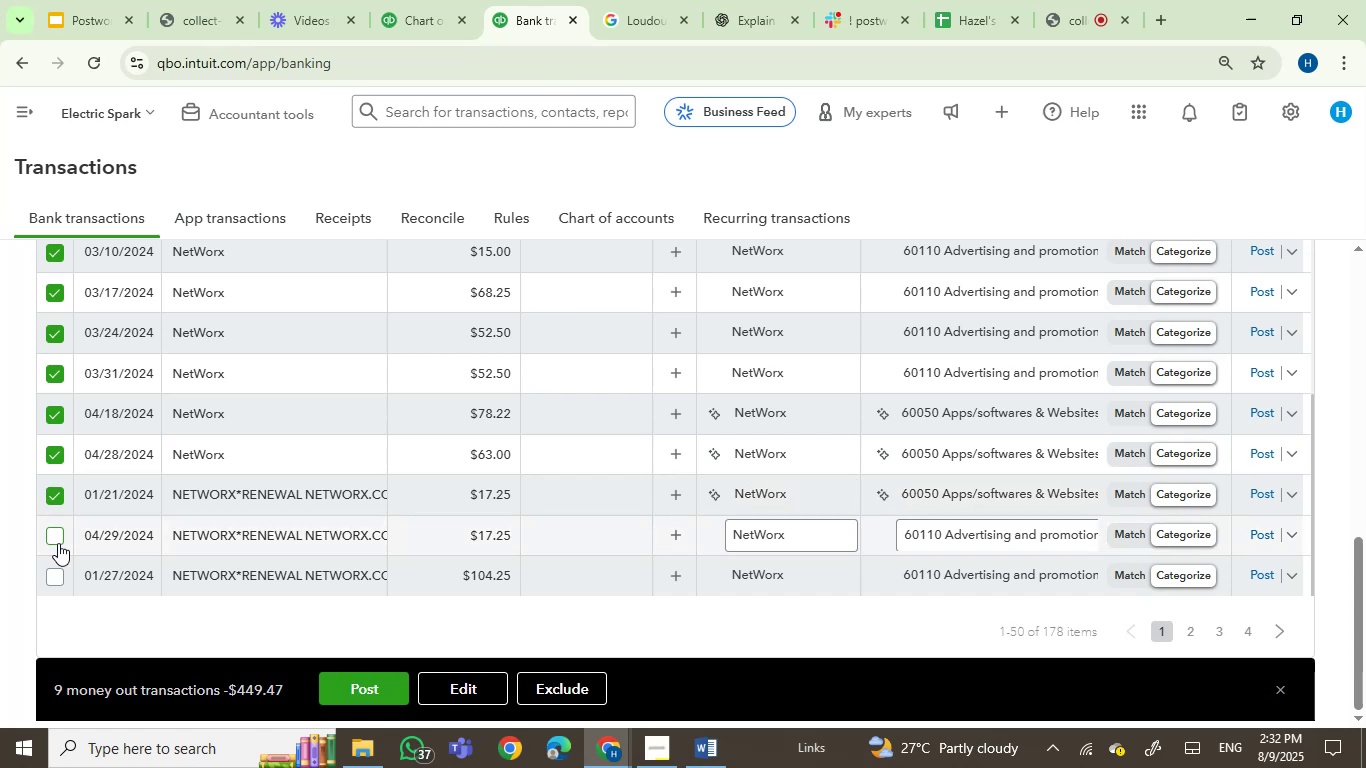 
left_click([50, 539])
 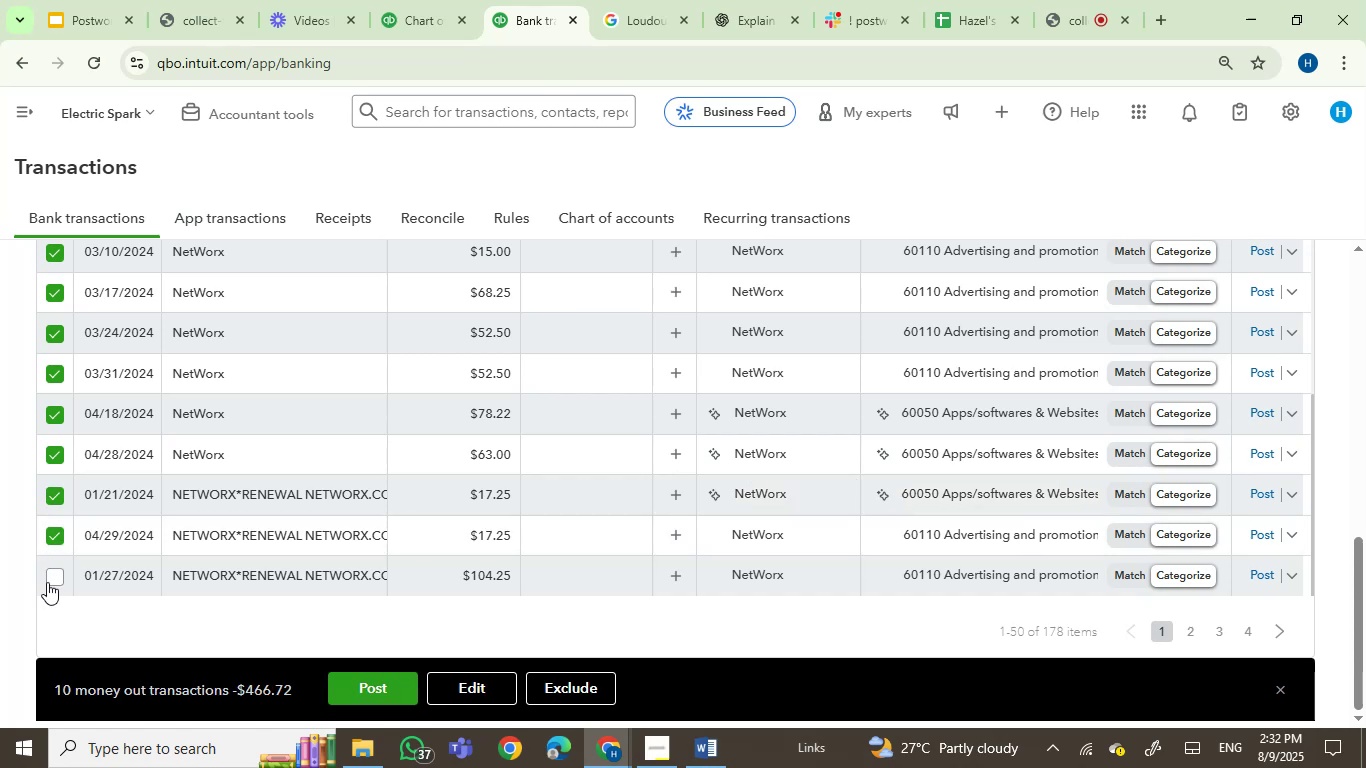 
left_click([54, 576])
 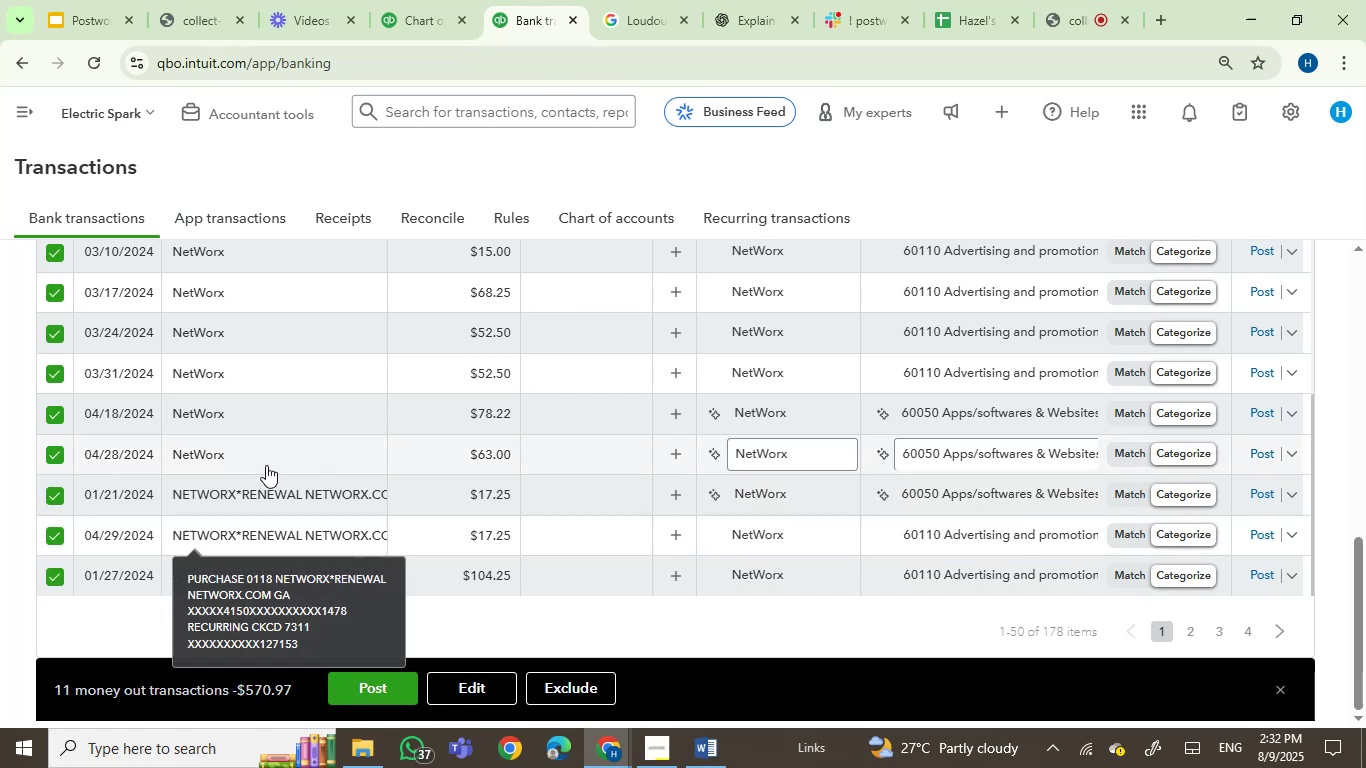 
scroll: coordinate [258, 496], scroll_direction: up, amount: 3.0
 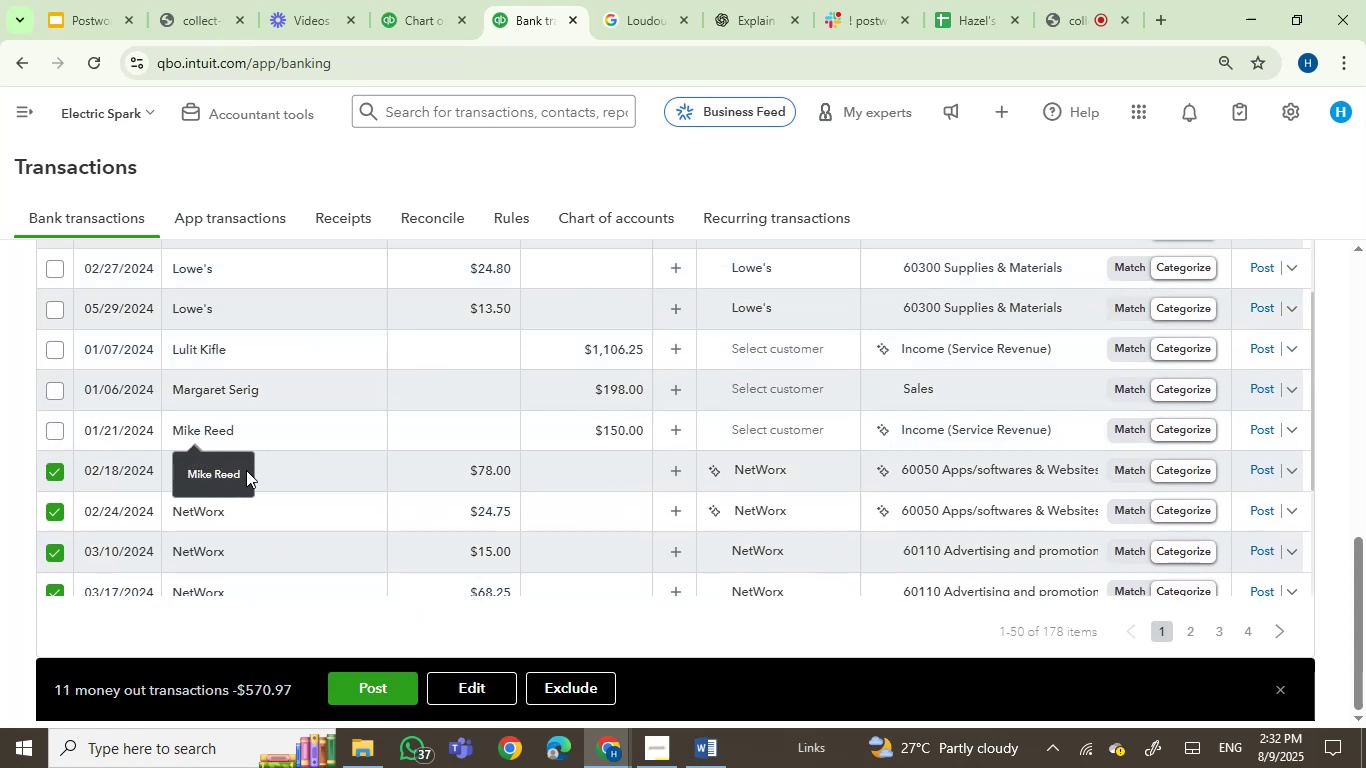 
left_click([302, 481])
 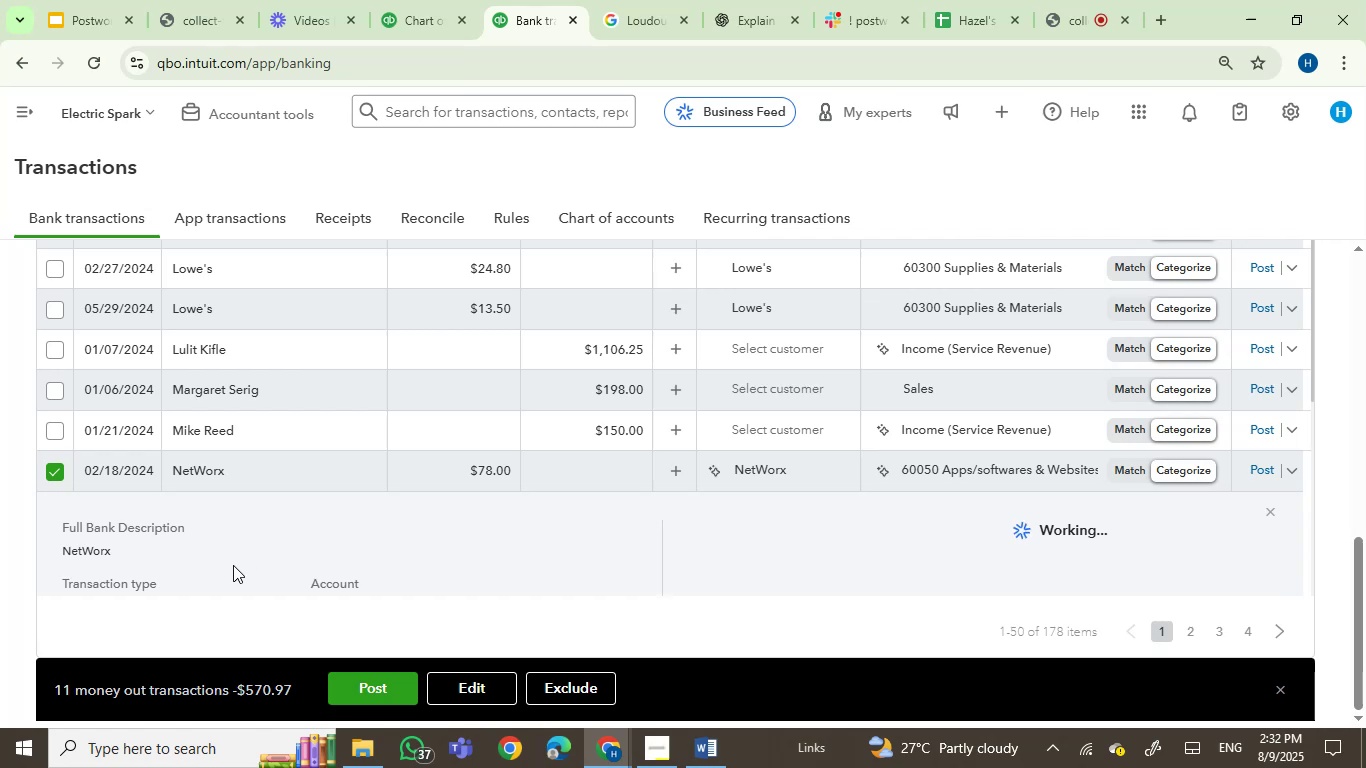 
double_click([92, 549])
 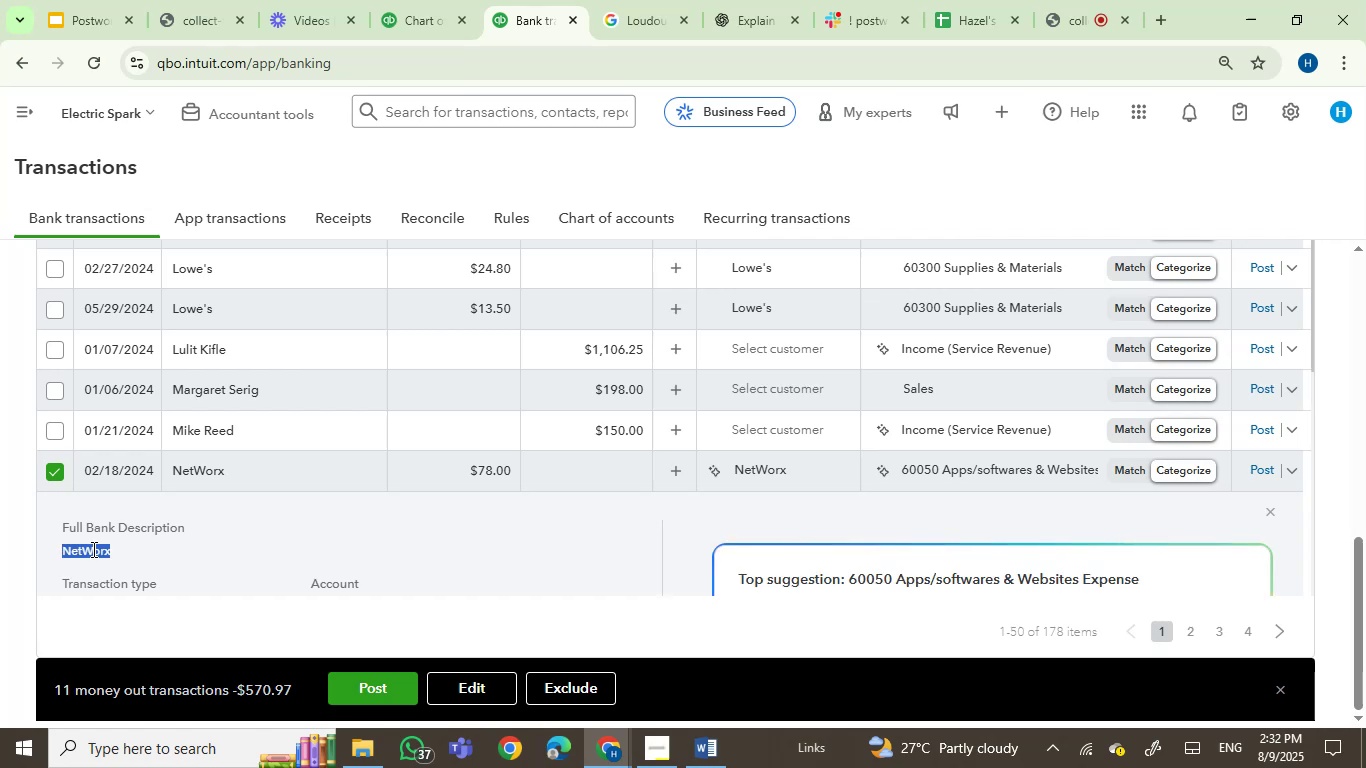 
key(Control+C)
 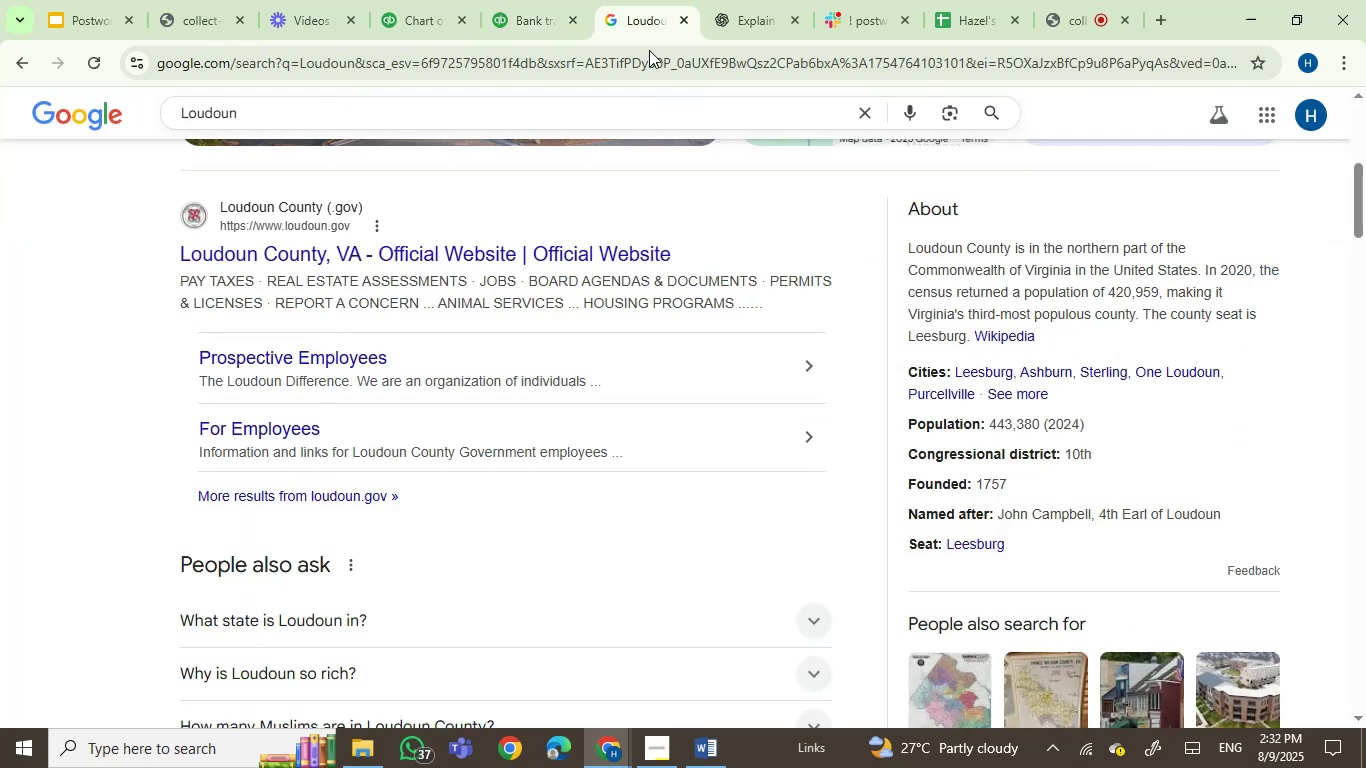 
double_click([647, 54])
 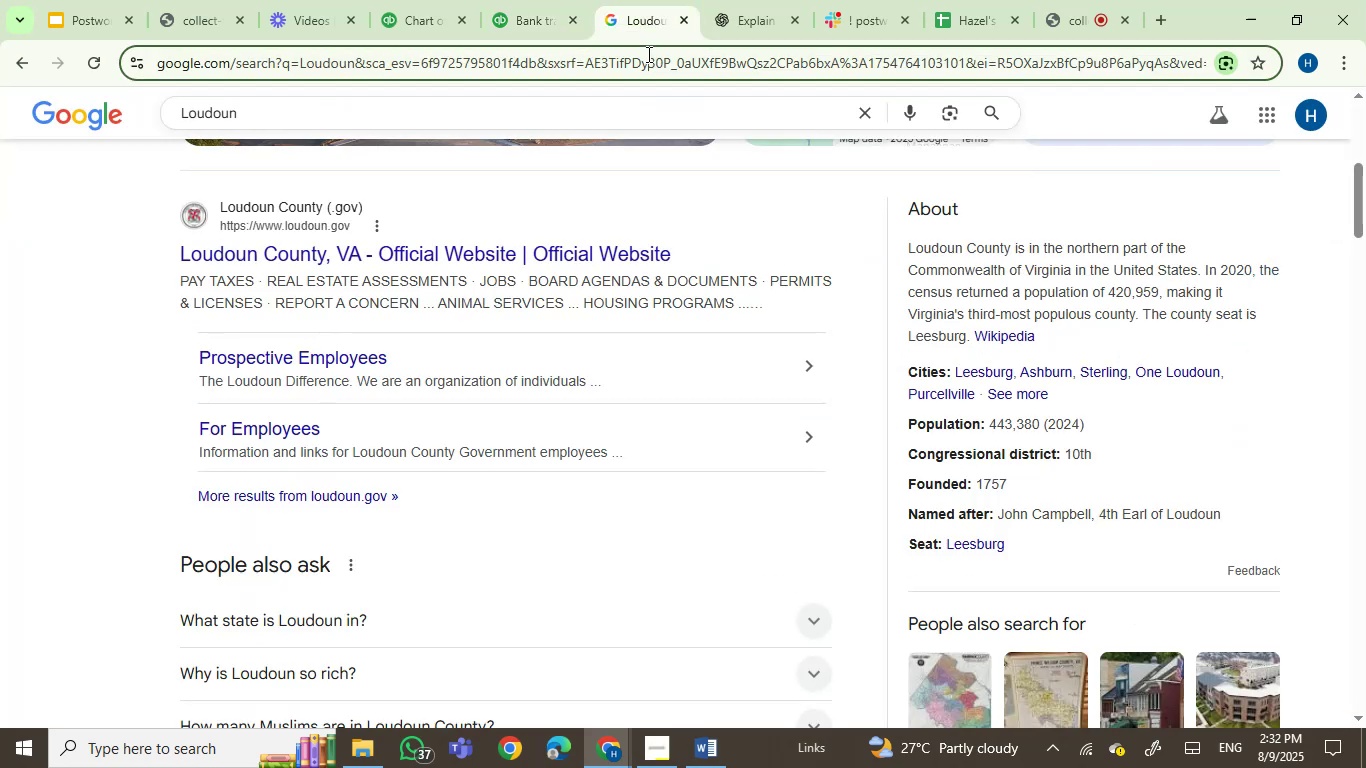 
key(Control+ControlLeft)
 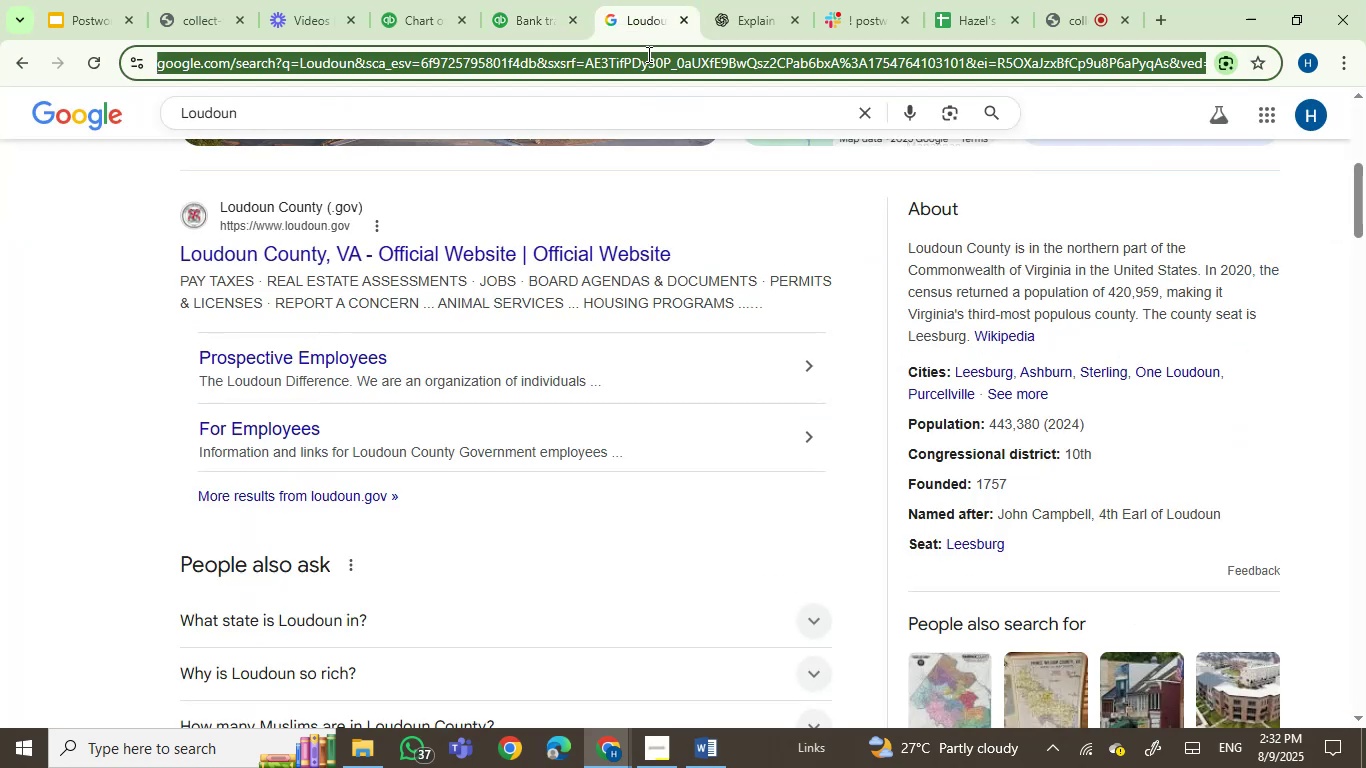 
key(Control+V)
 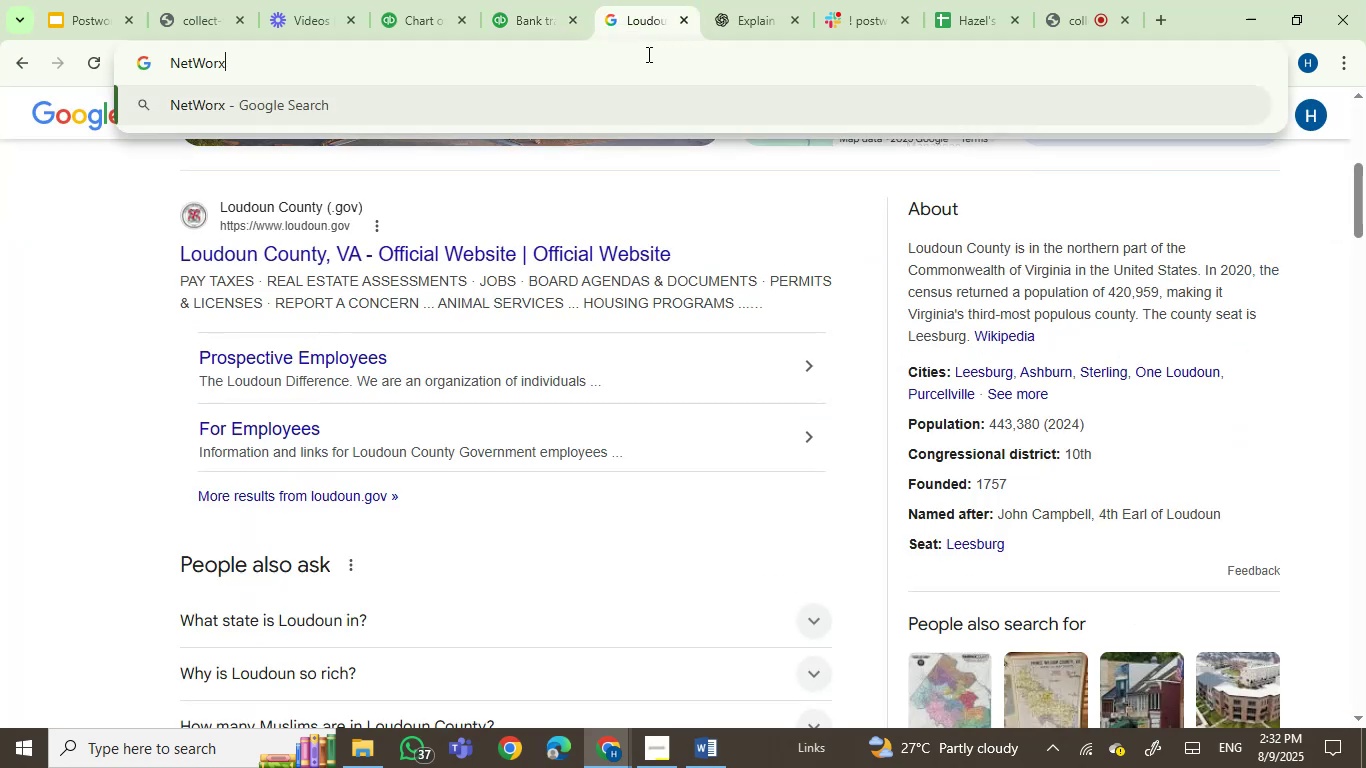 
key(Enter)
 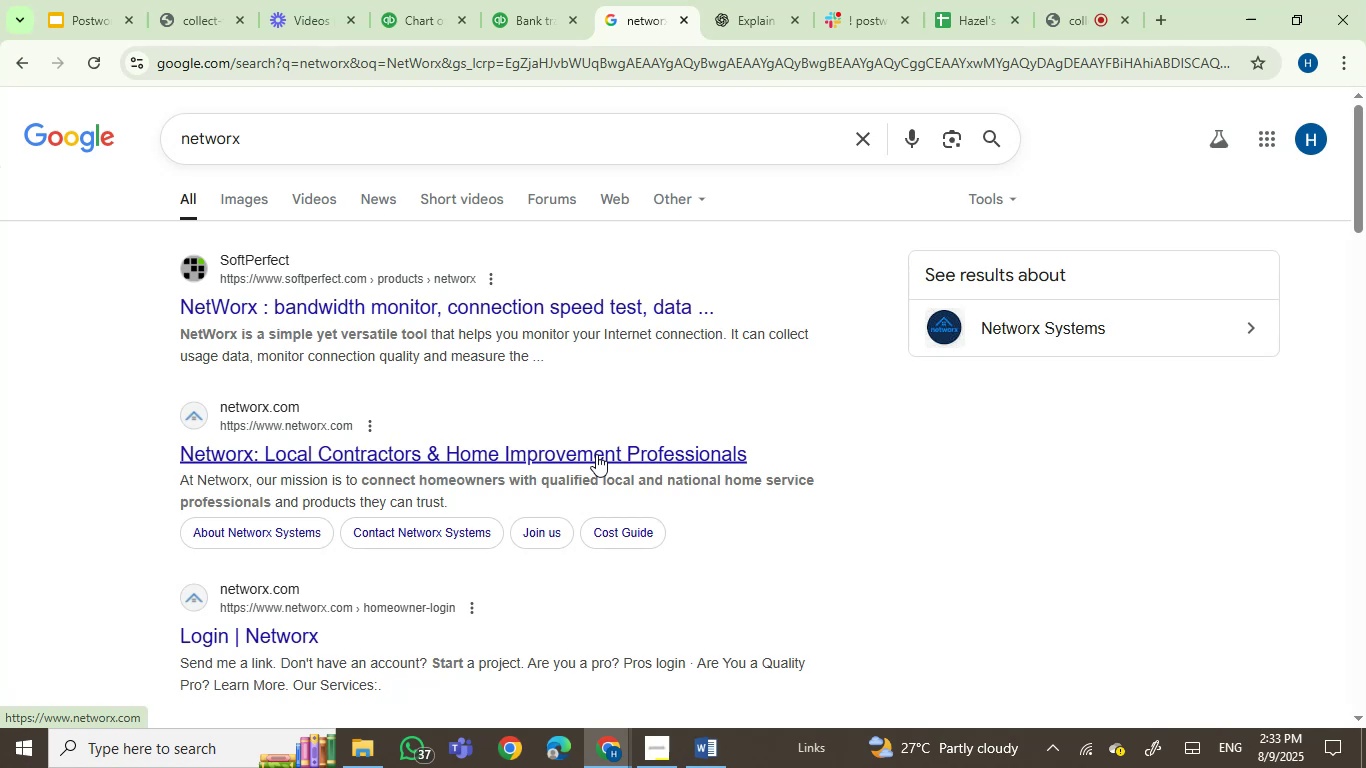 
wait(11.96)
 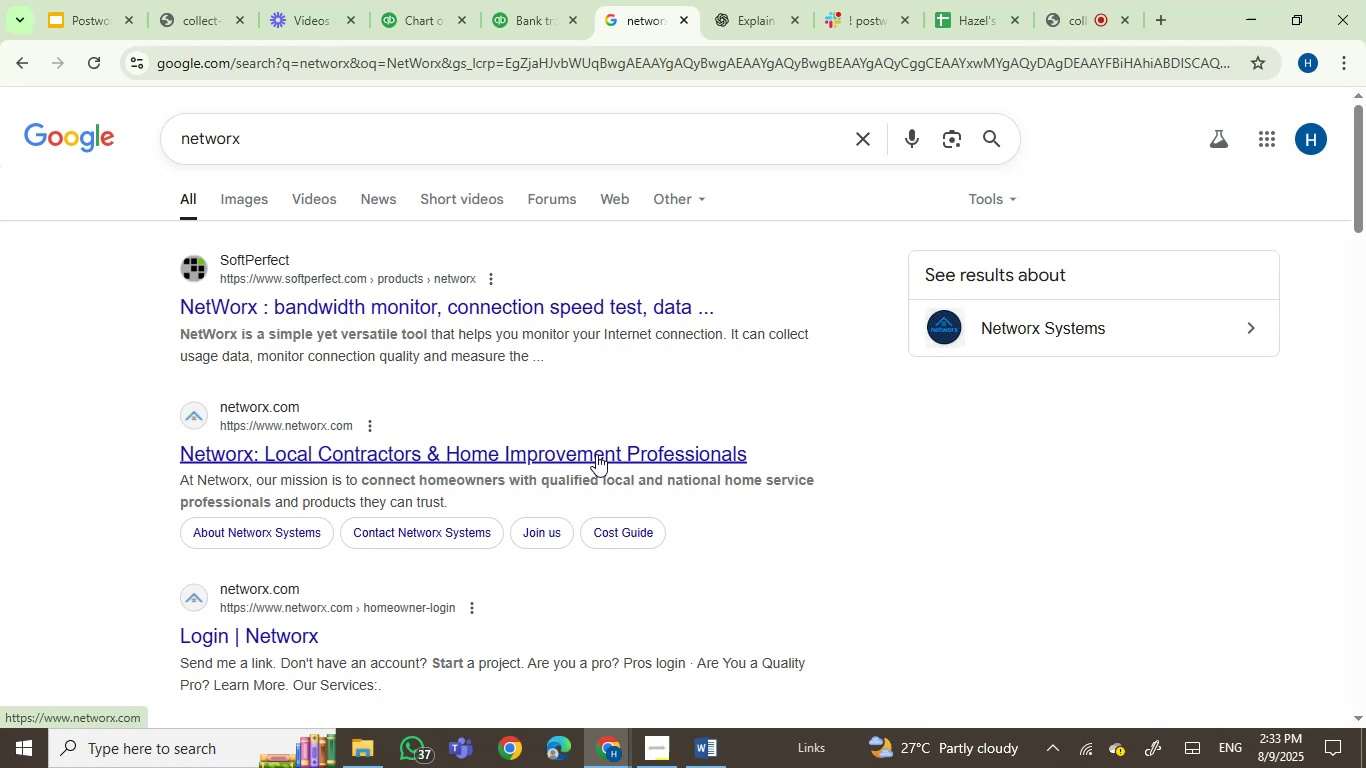 
left_click([535, 7])
 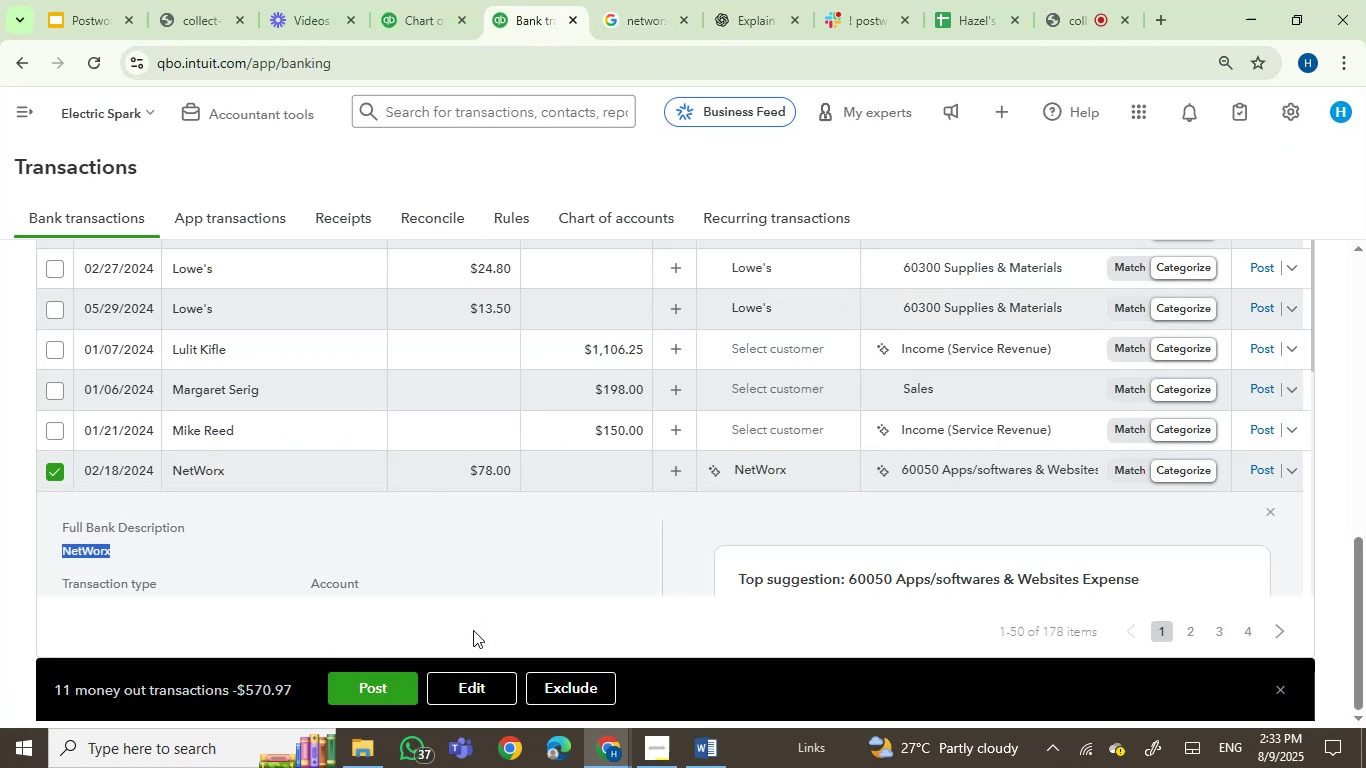 
left_click([474, 694])
 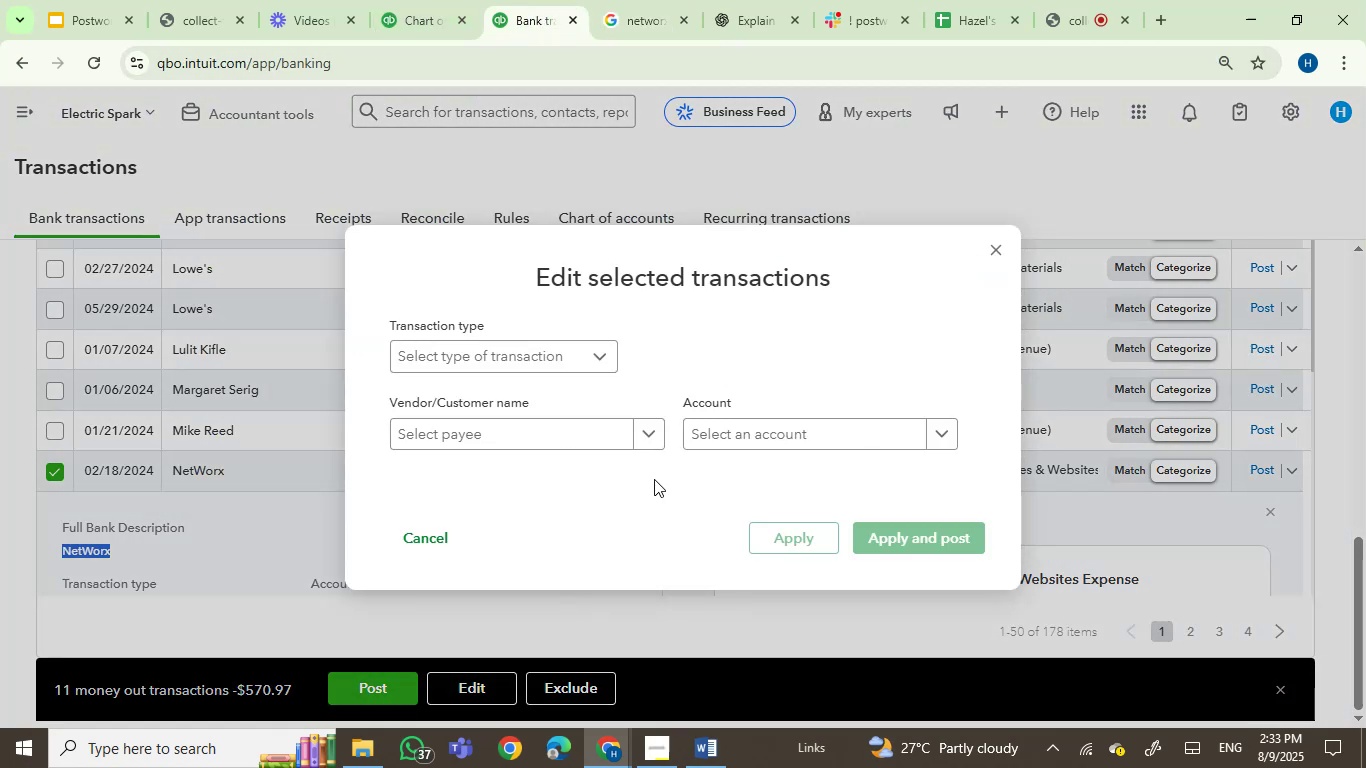 
left_click([727, 432])
 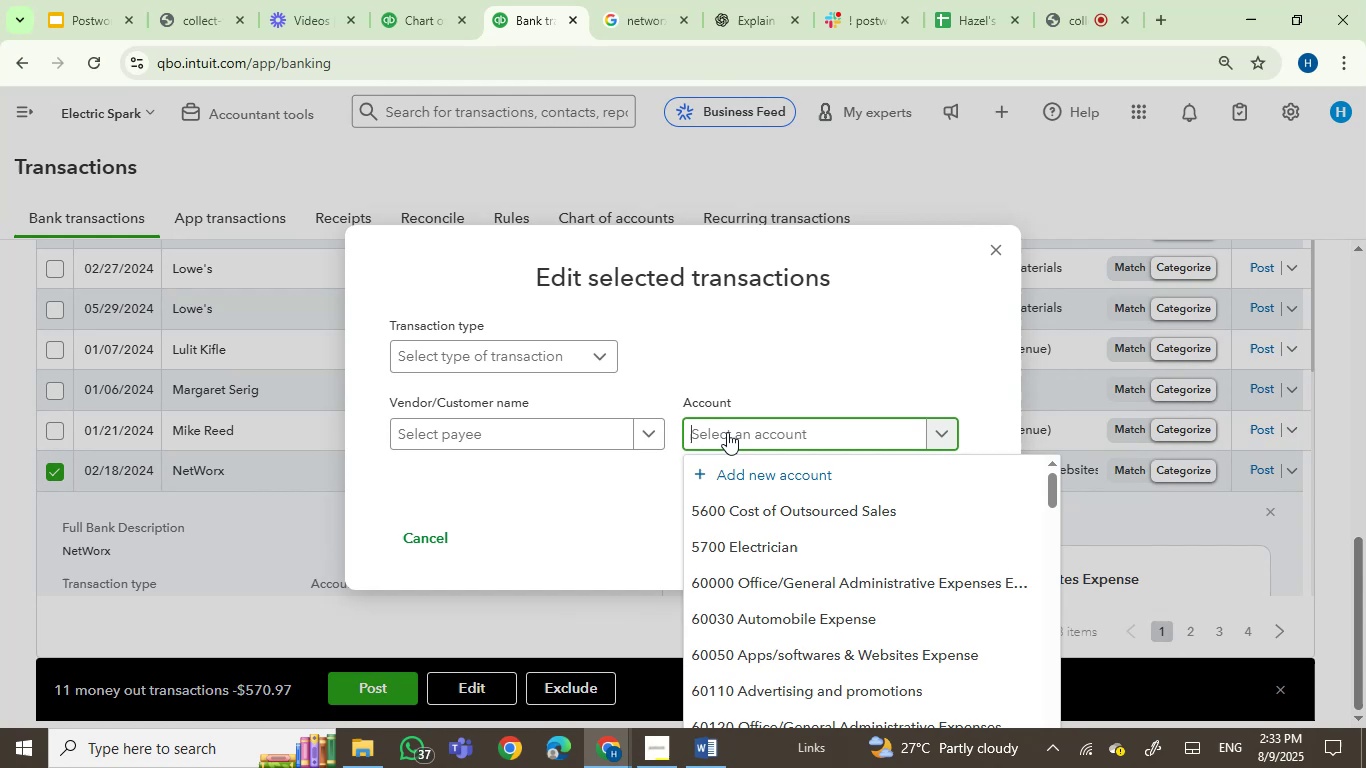 
type(sof)
 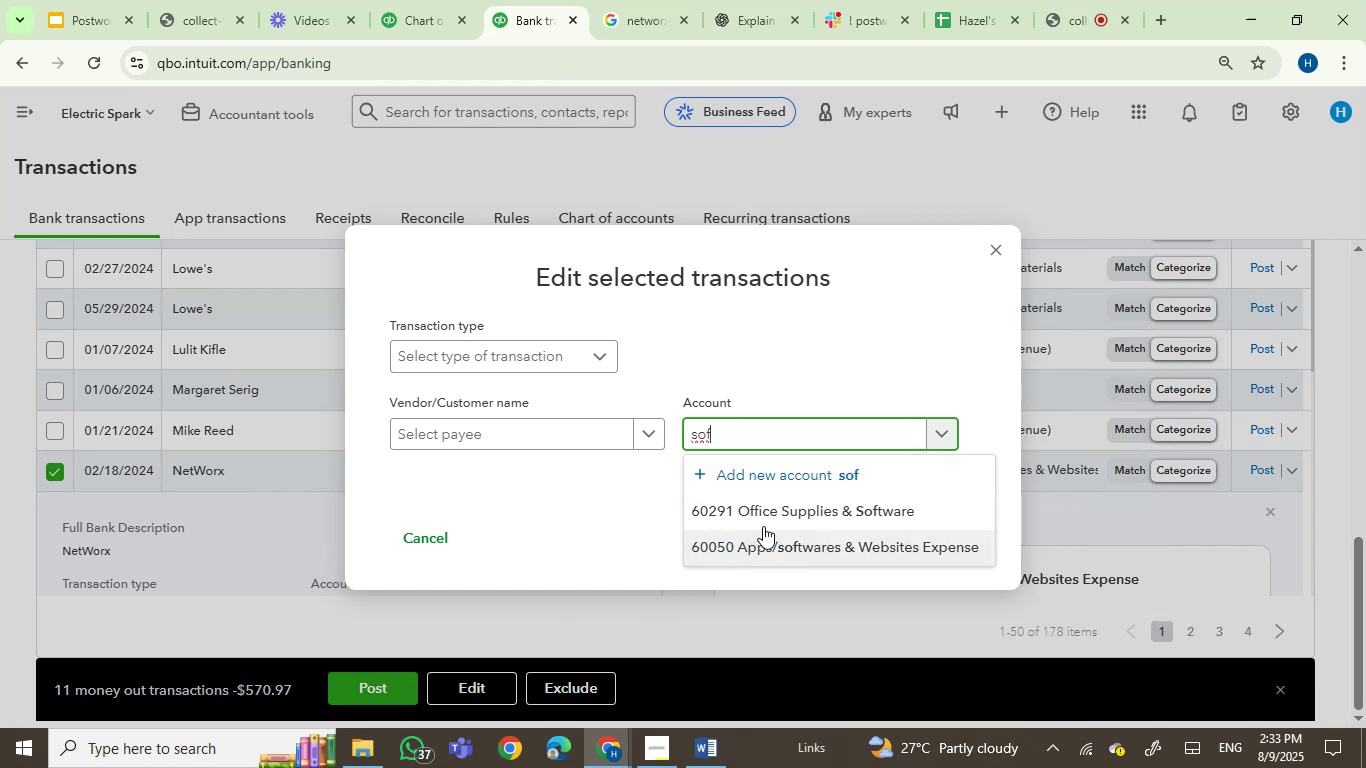 
left_click([779, 513])
 